 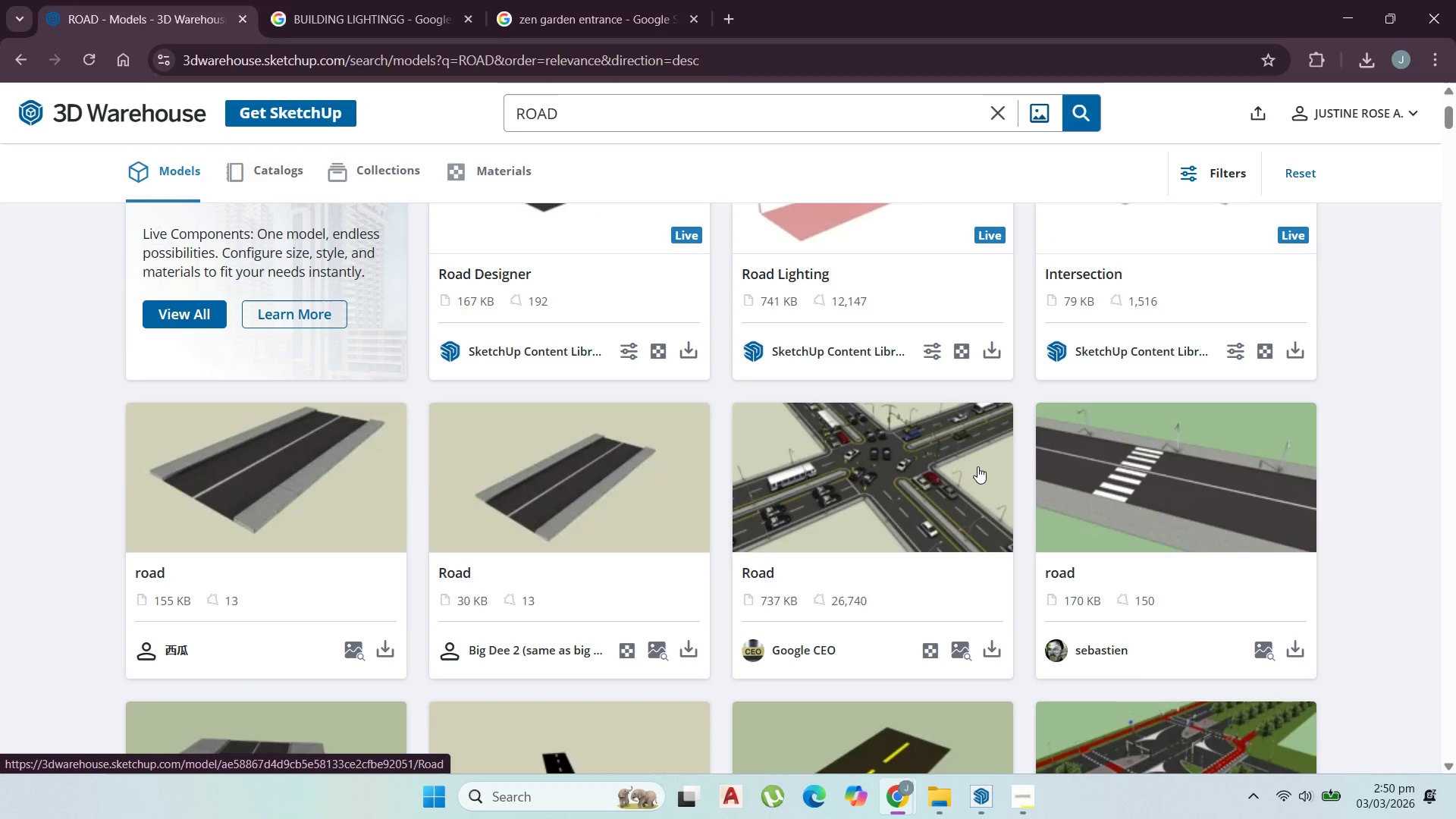 
scroll: coordinate [541, 494], scroll_direction: down, amount: 9.0
 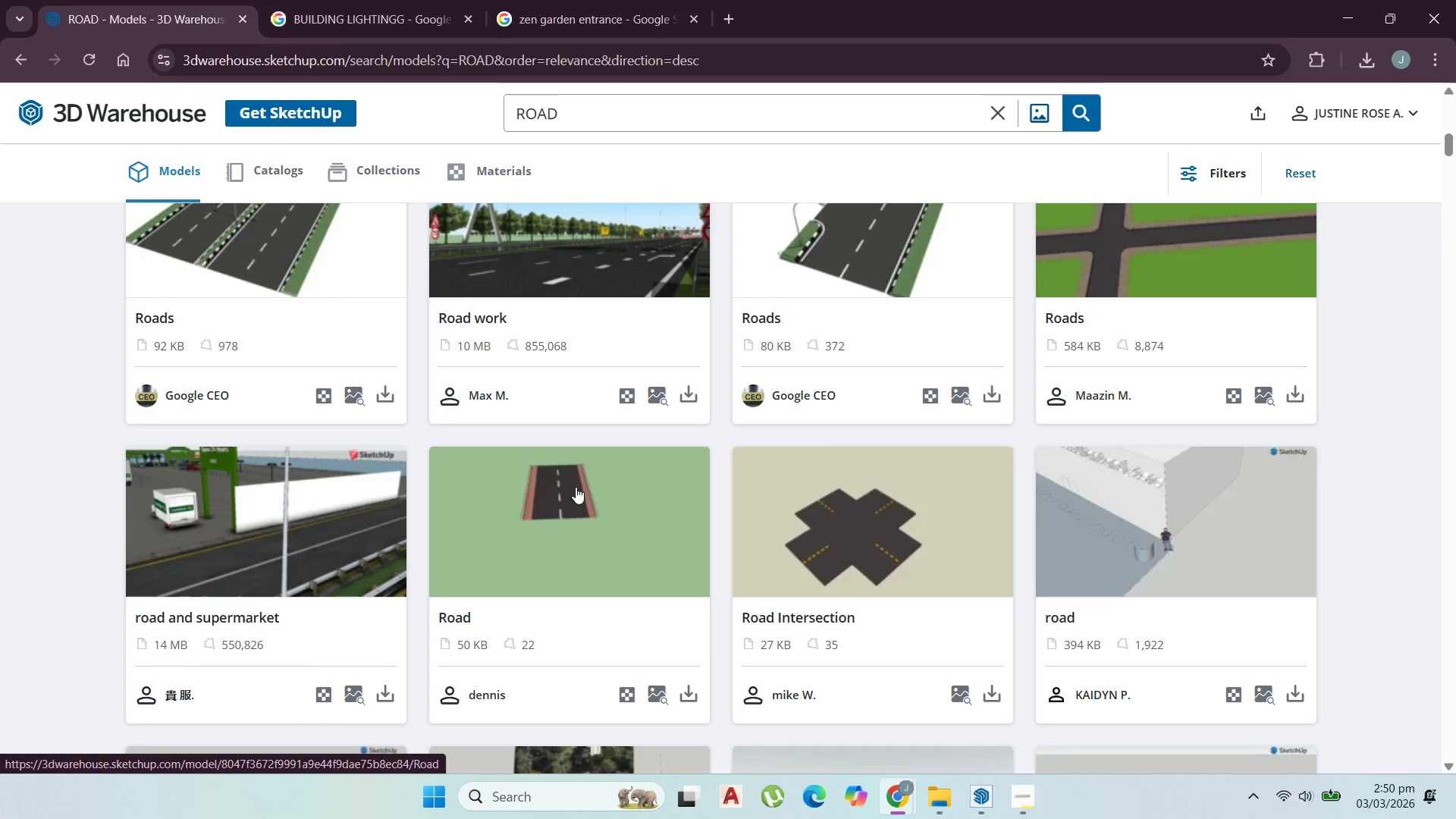 
scroll: coordinate [576, 501], scroll_direction: up, amount: 1.0
 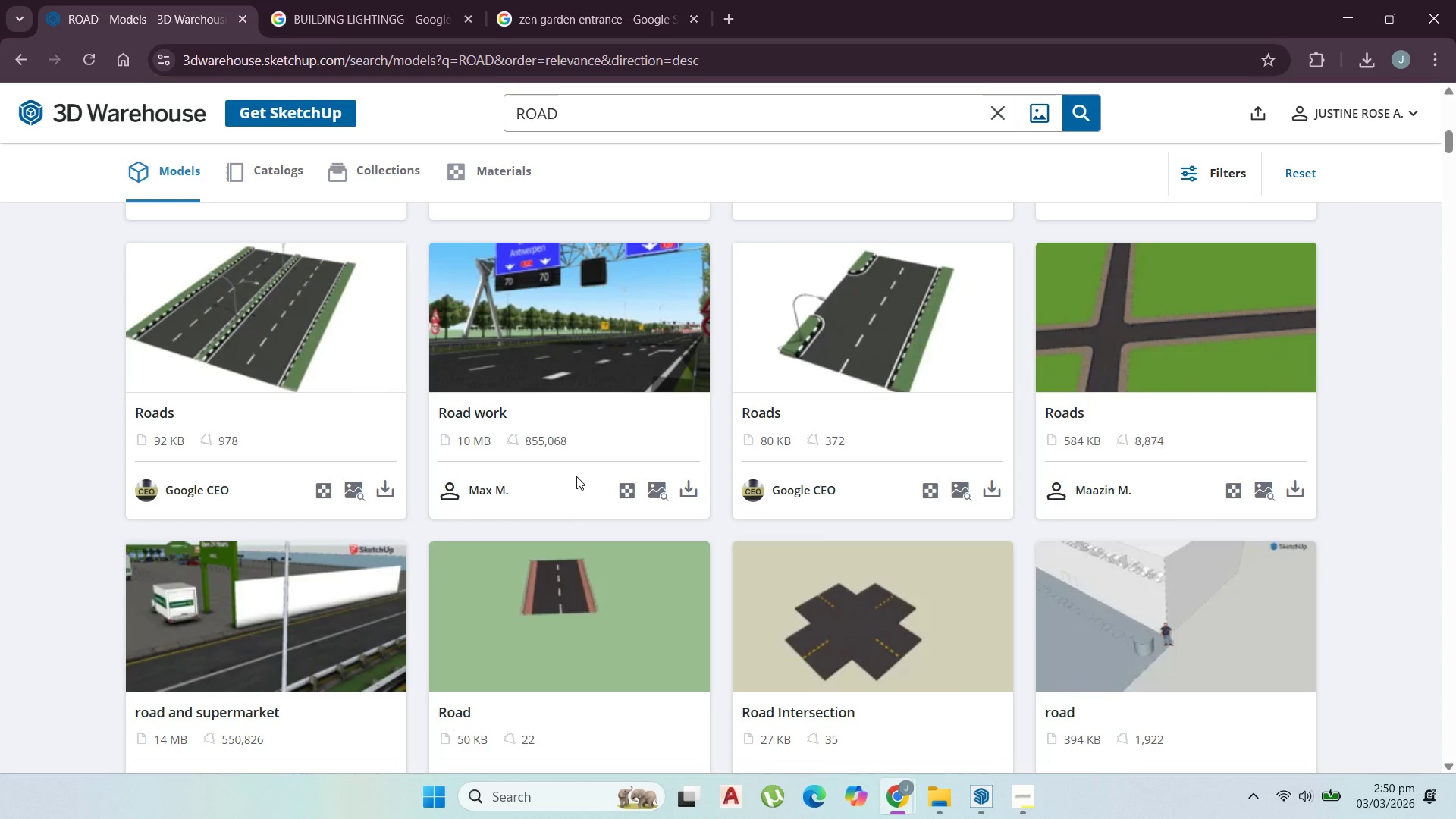 
scroll: coordinate [604, 483], scroll_direction: down, amount: 17.0
 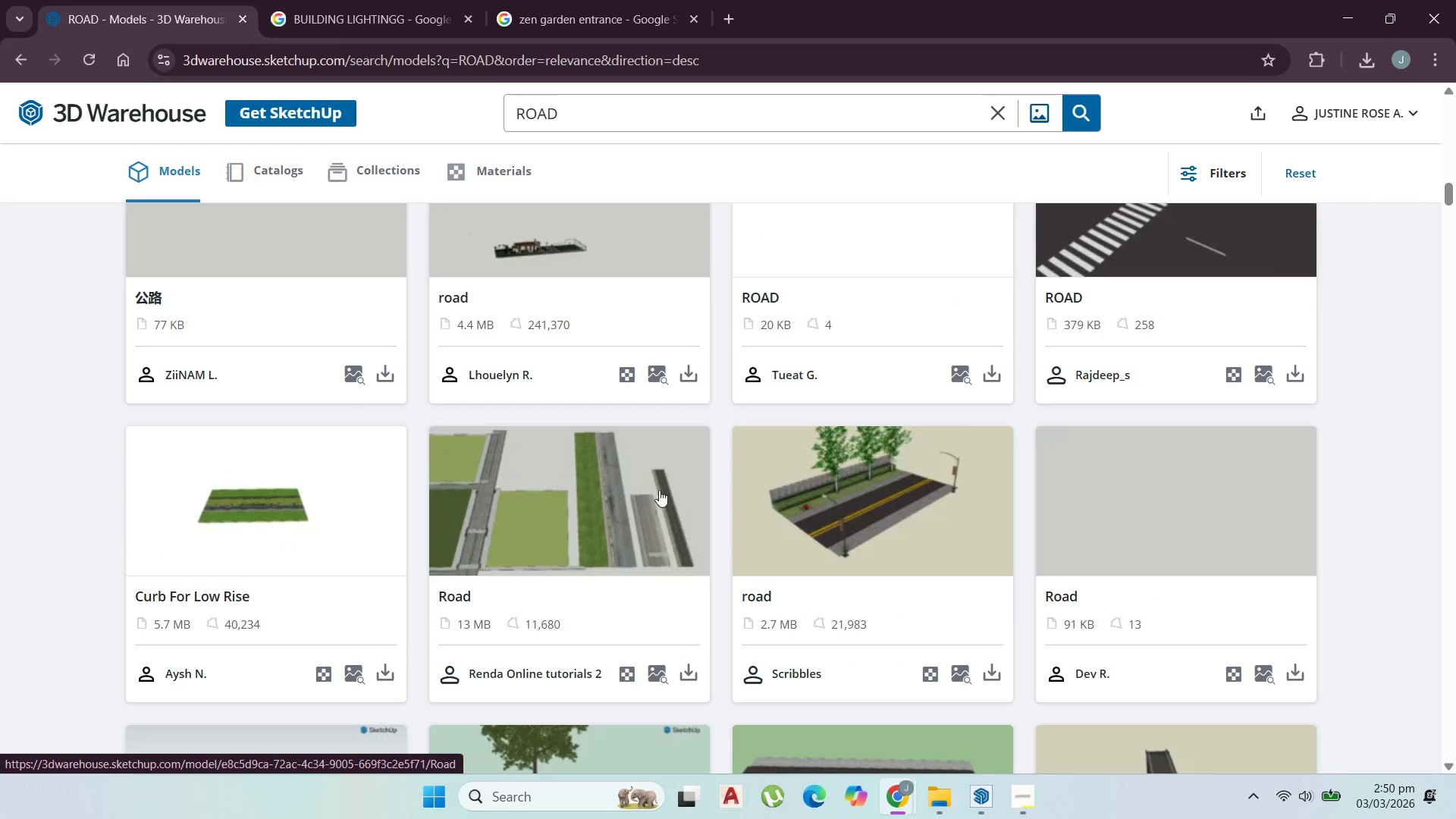 
scroll: coordinate [730, 443], scroll_direction: down, amount: 7.0
 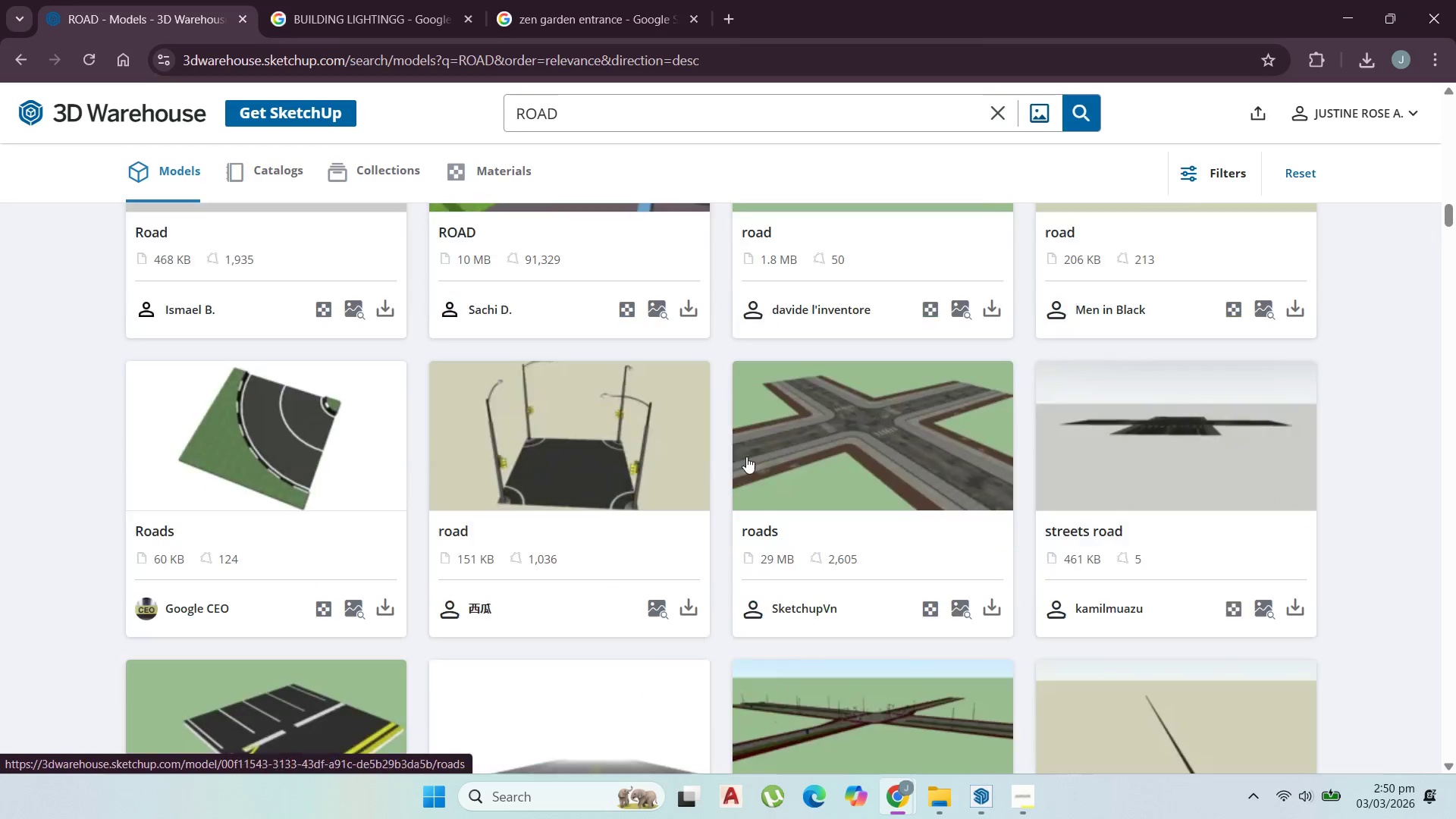 
mouse_move([730, 472])
 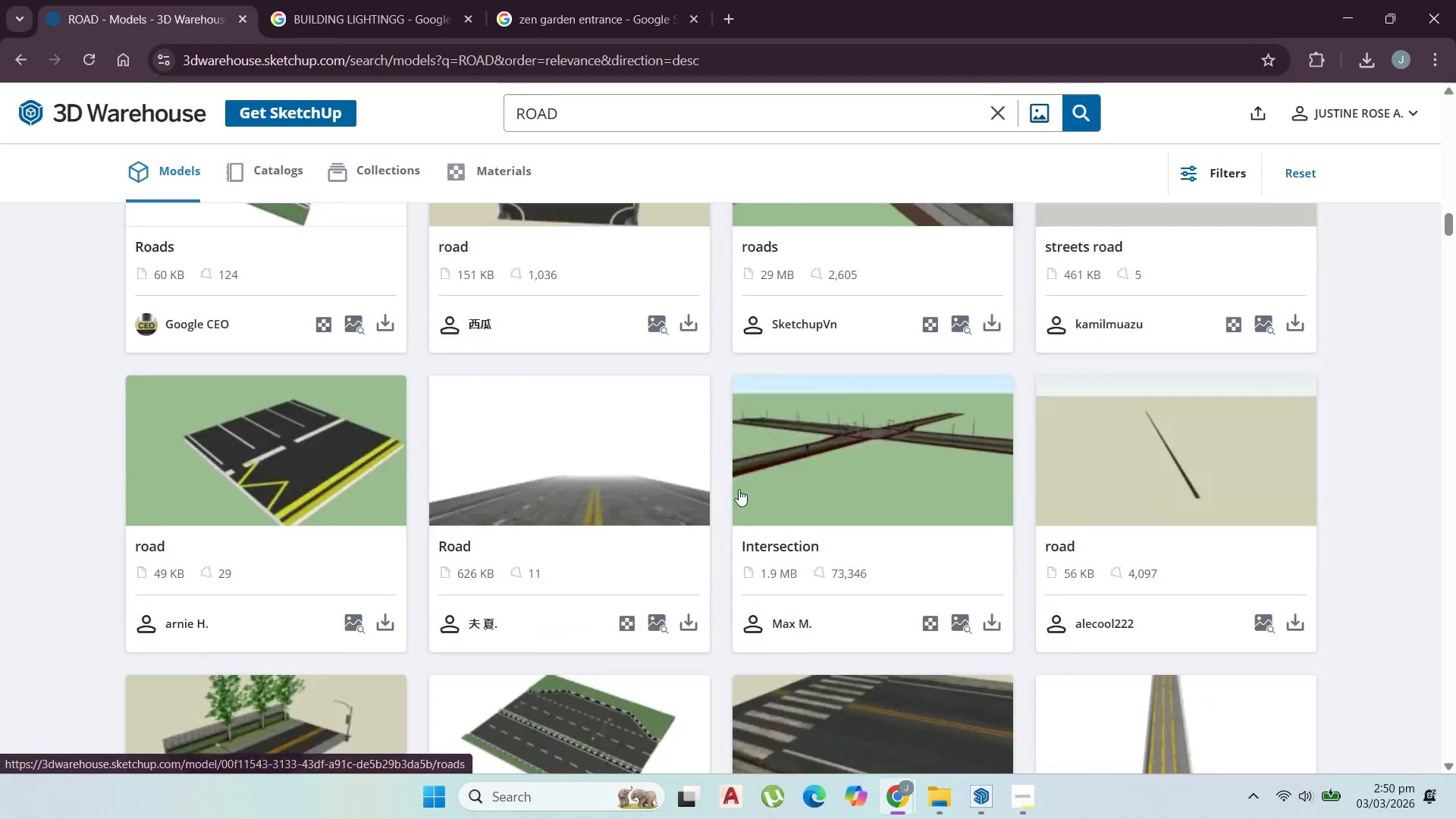 
scroll: coordinate [837, 507], scroll_direction: down, amount: 6.0
 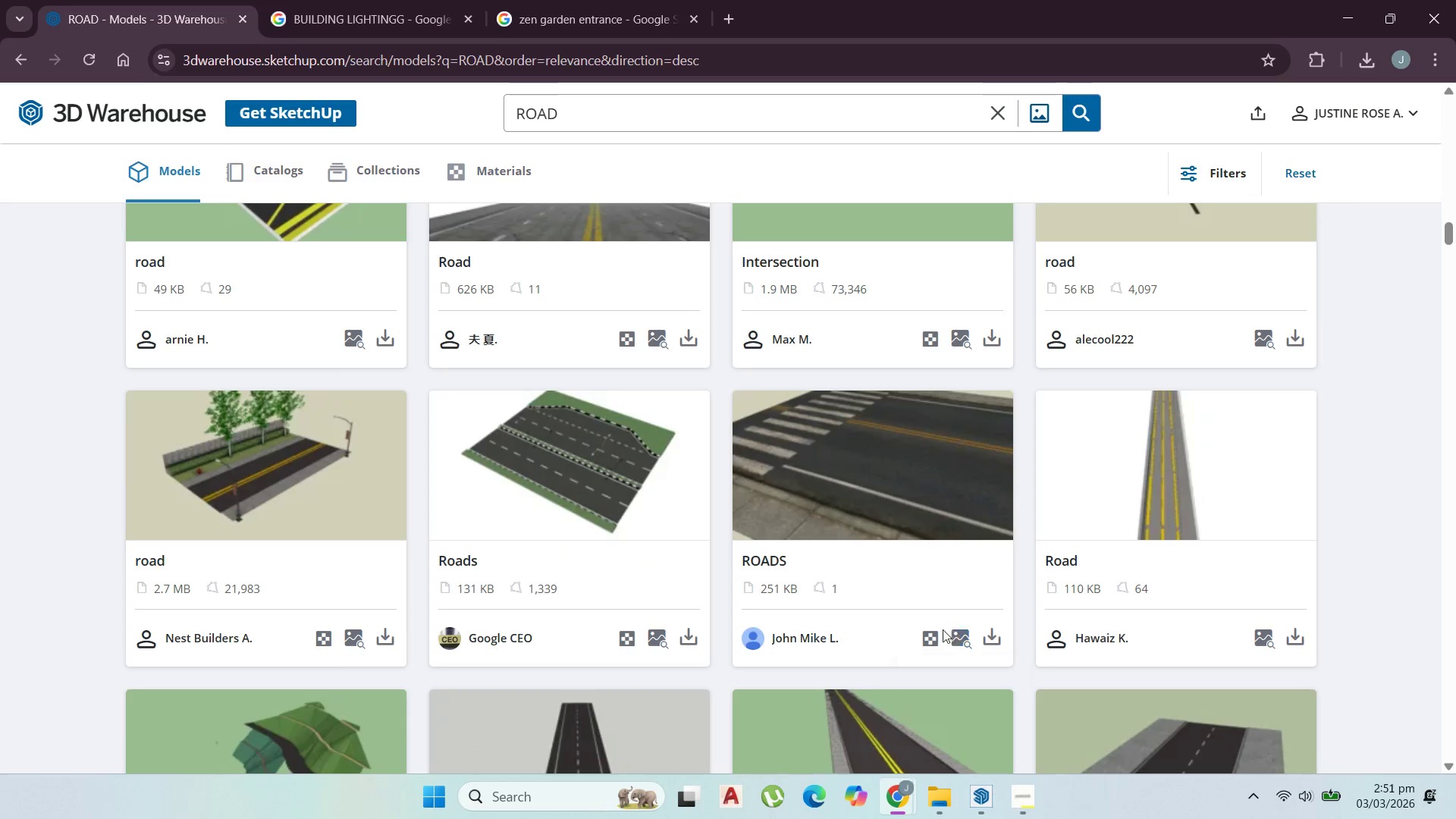 
left_click([990, 637])
 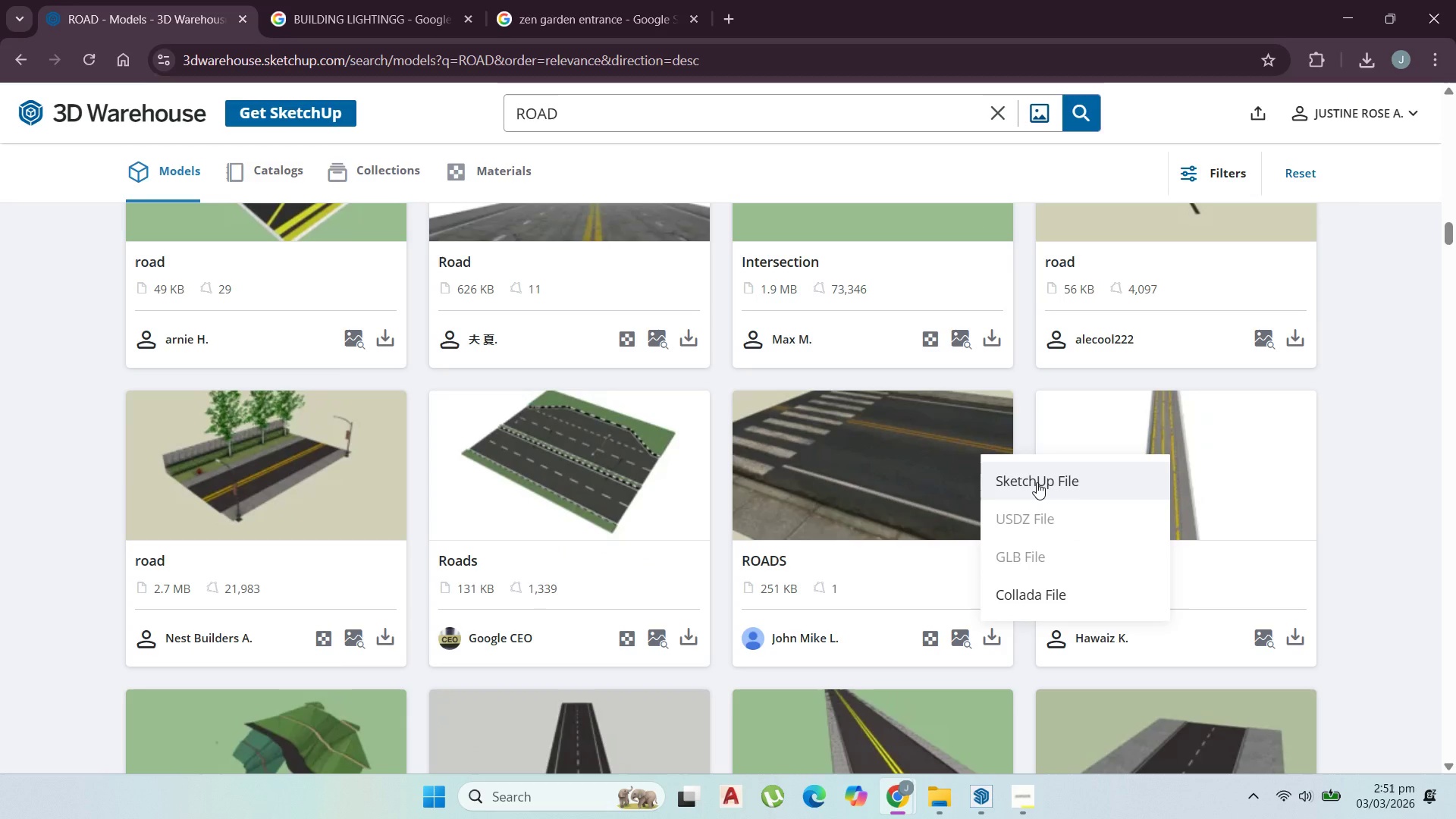 
left_click([1037, 482])
 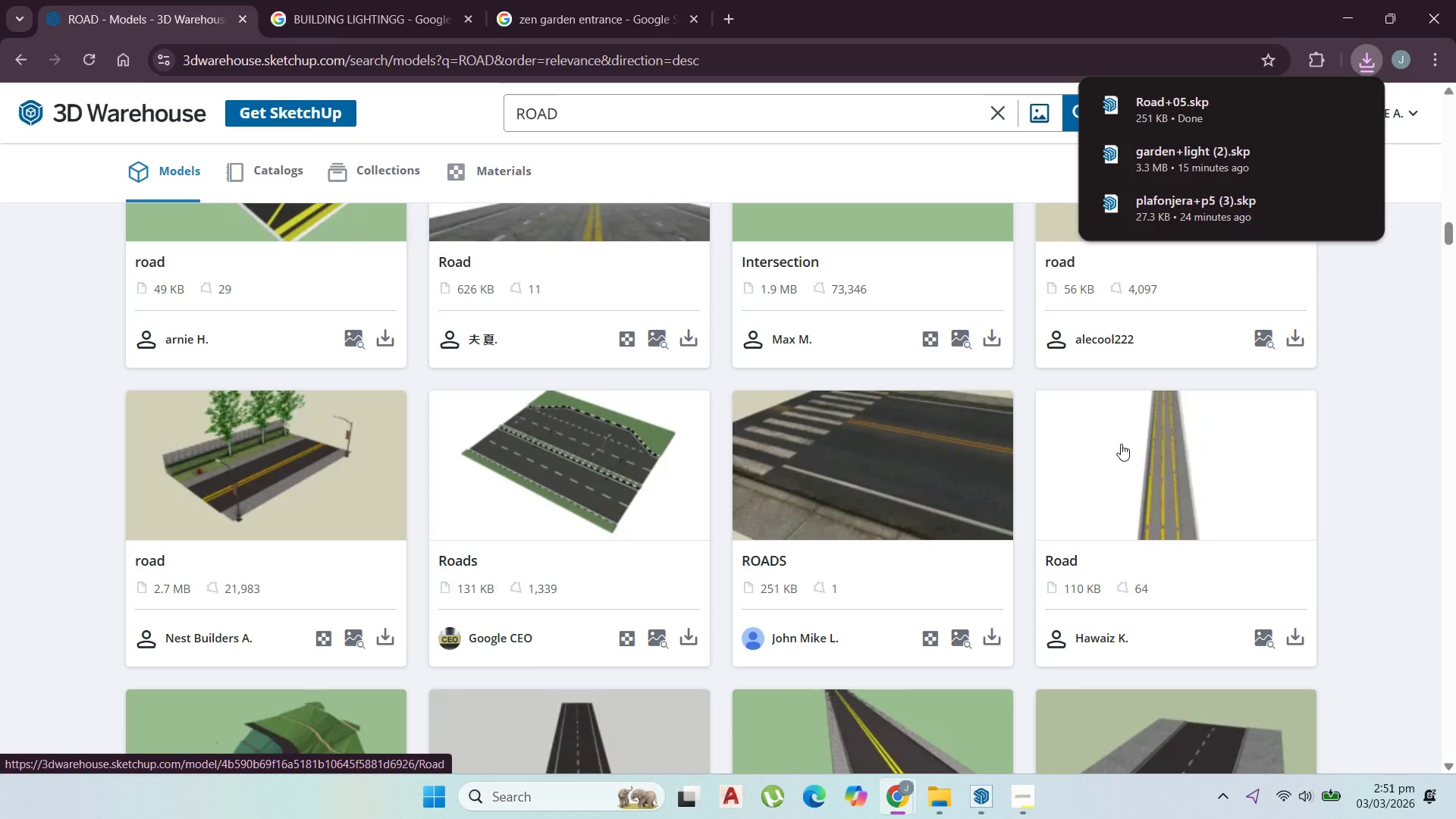 
wait(20.39)
 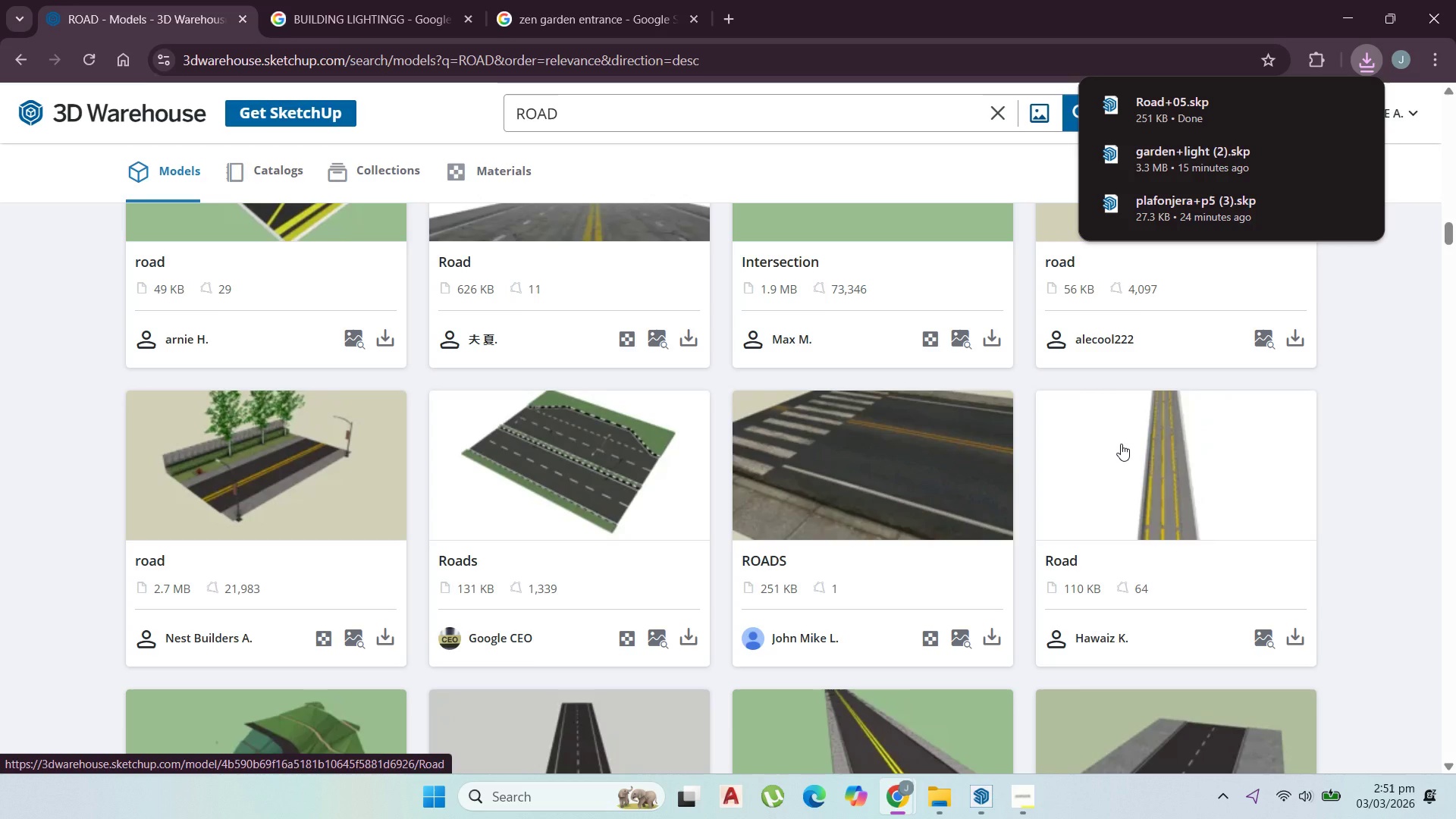 
left_click([1320, 104])
 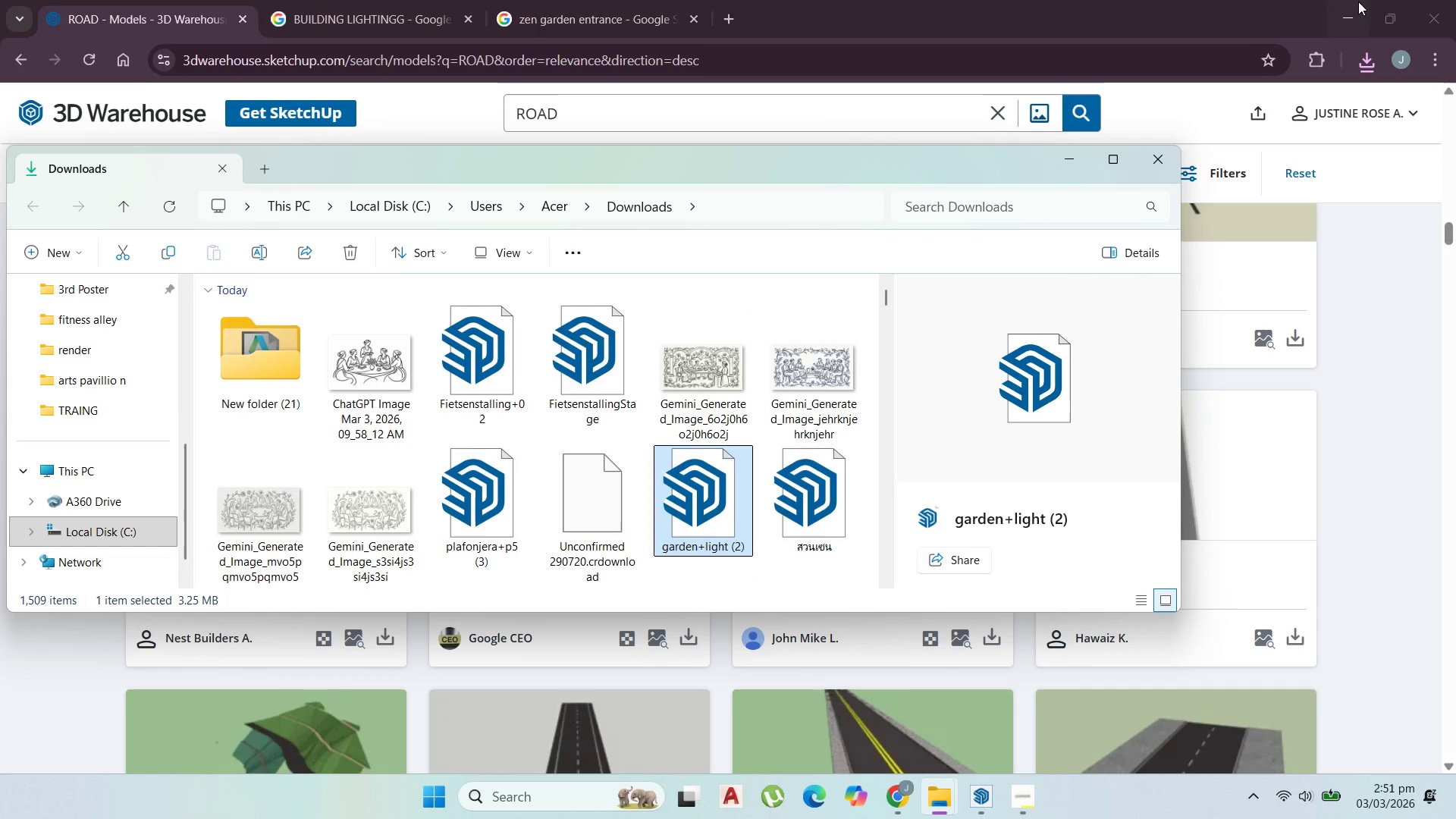 
left_click([1351, 5])
 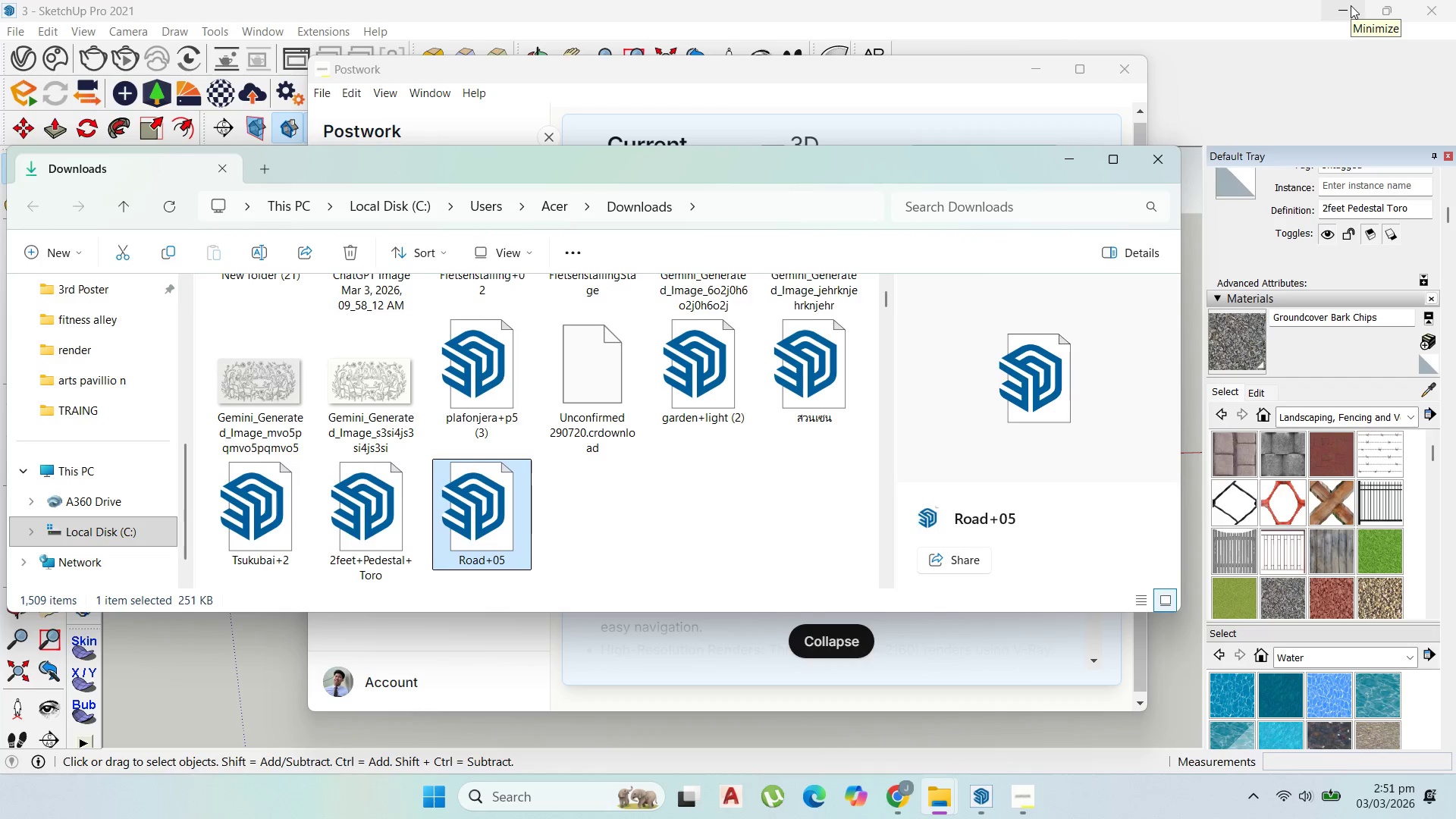 
wait(10.76)
 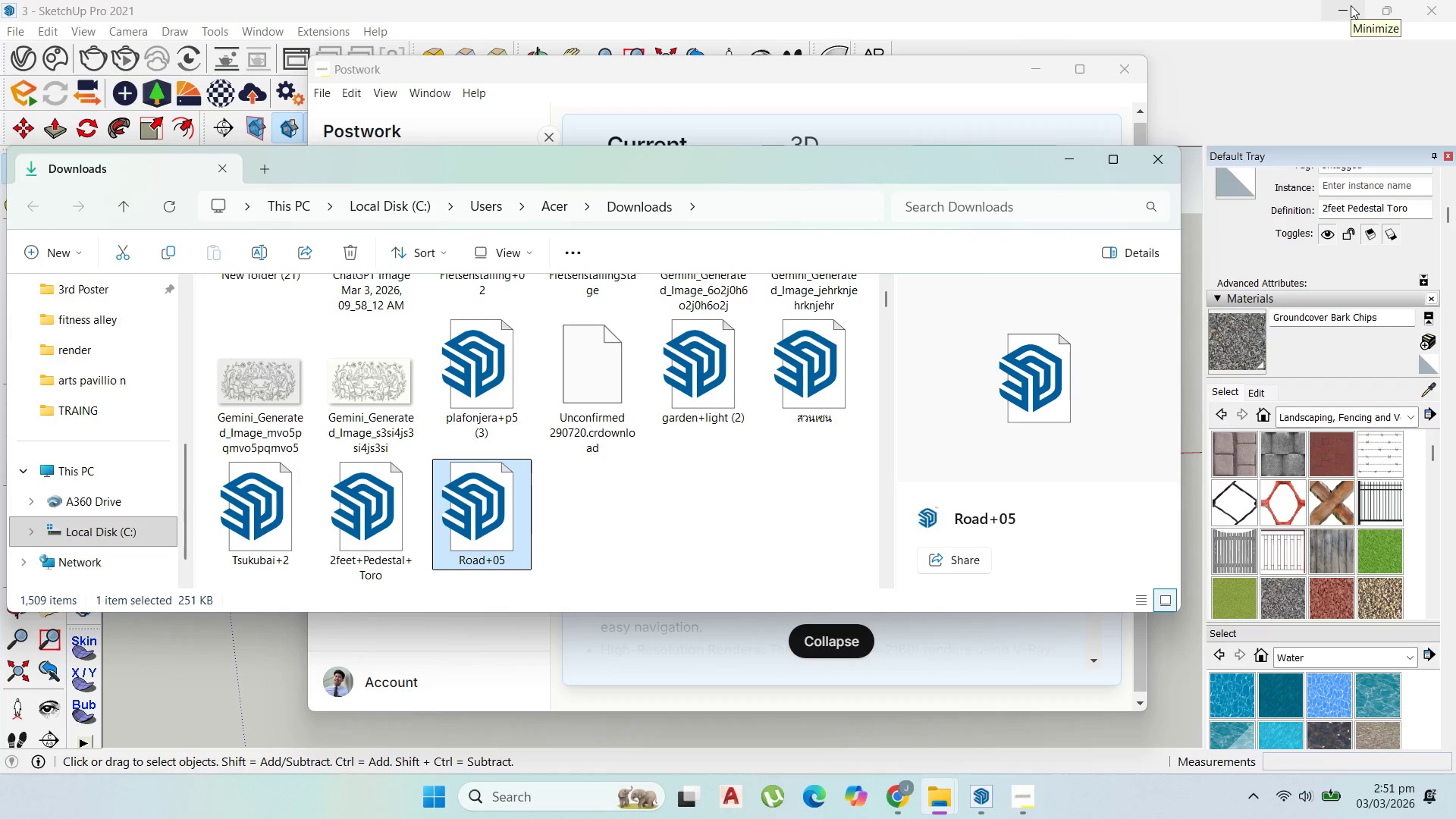 
left_click([962, 736])
 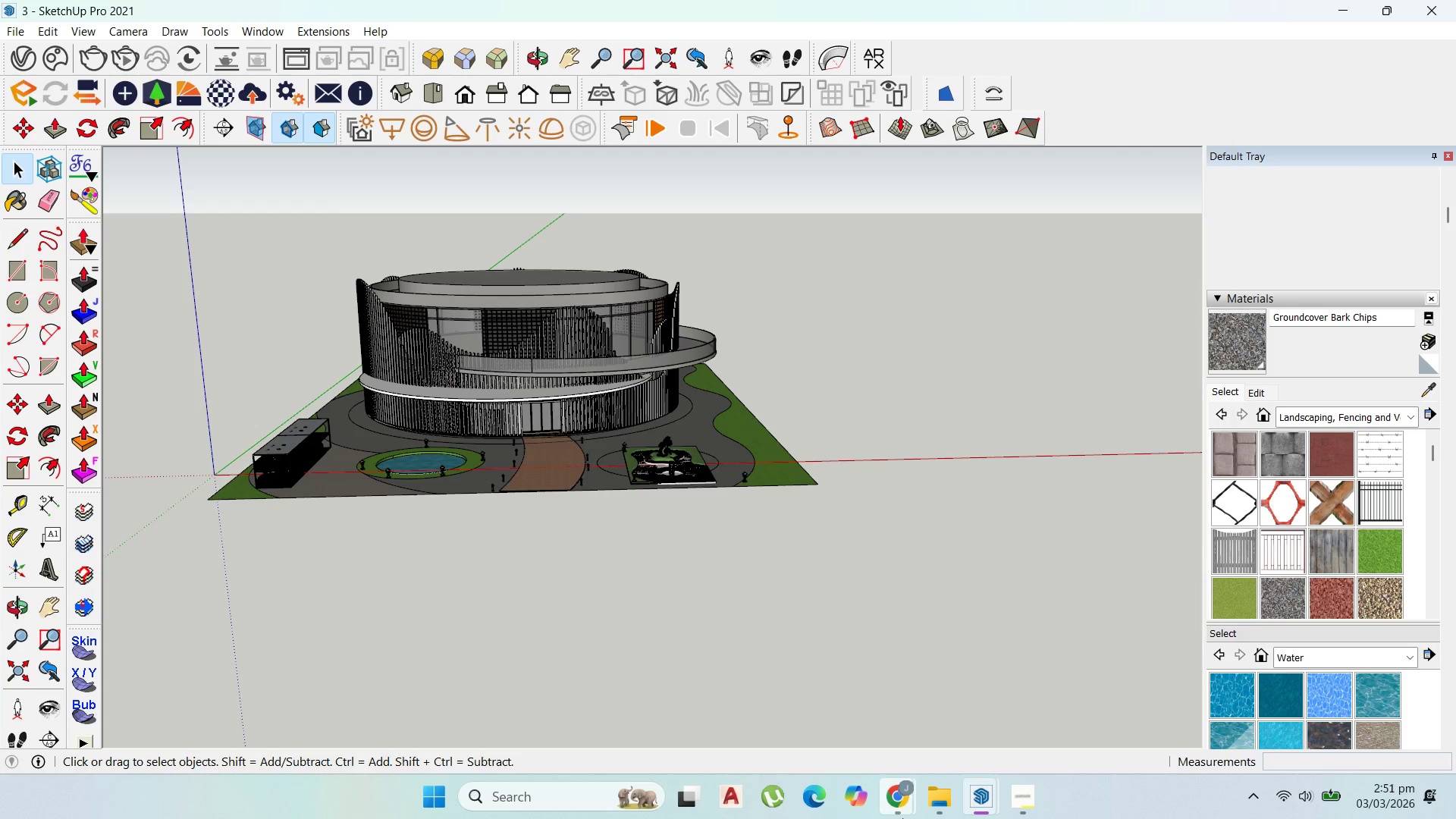 
mouse_move([859, 797])
 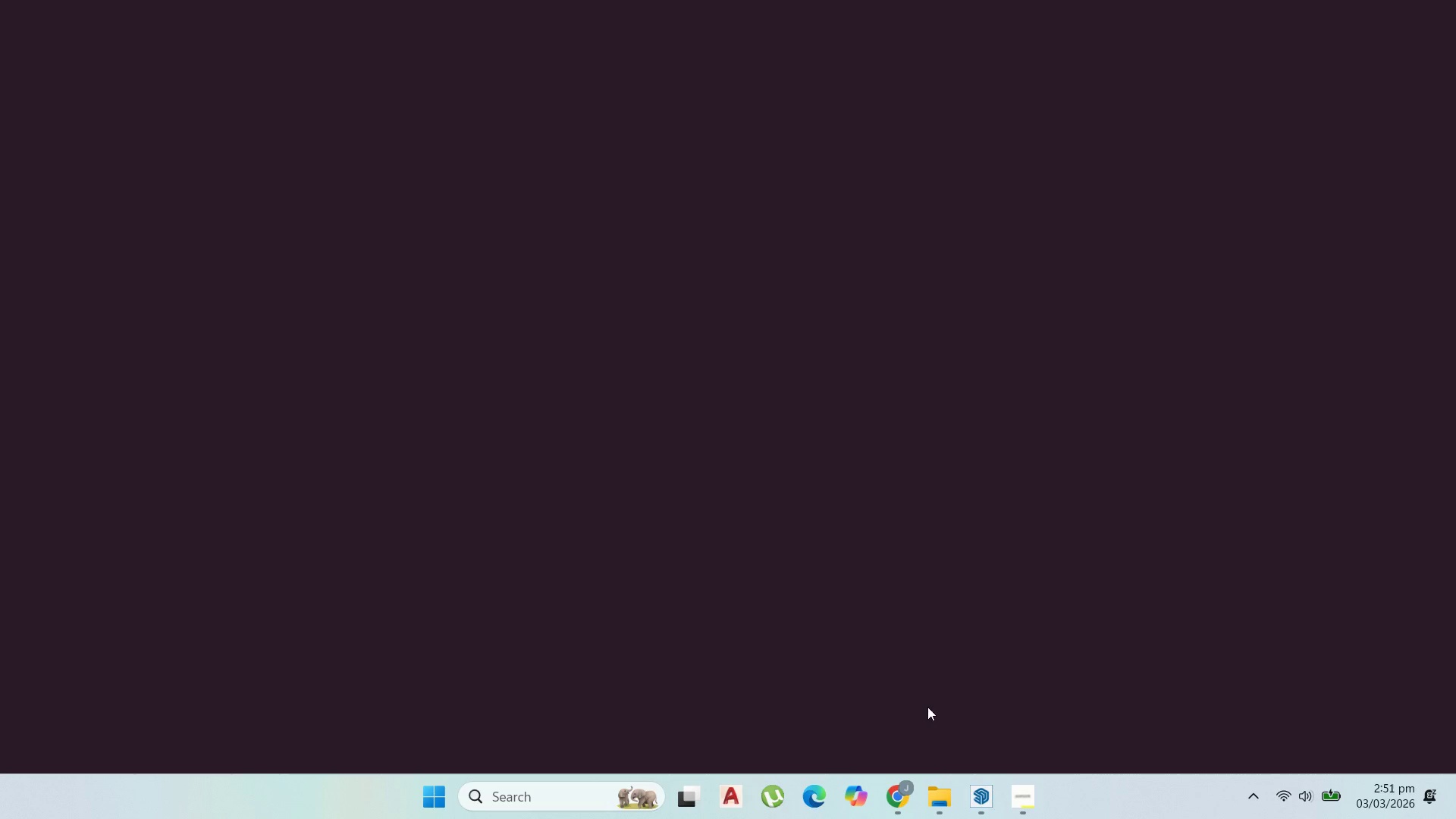 
scroll: coordinate [957, 455], scroll_direction: up, amount: 18.0
 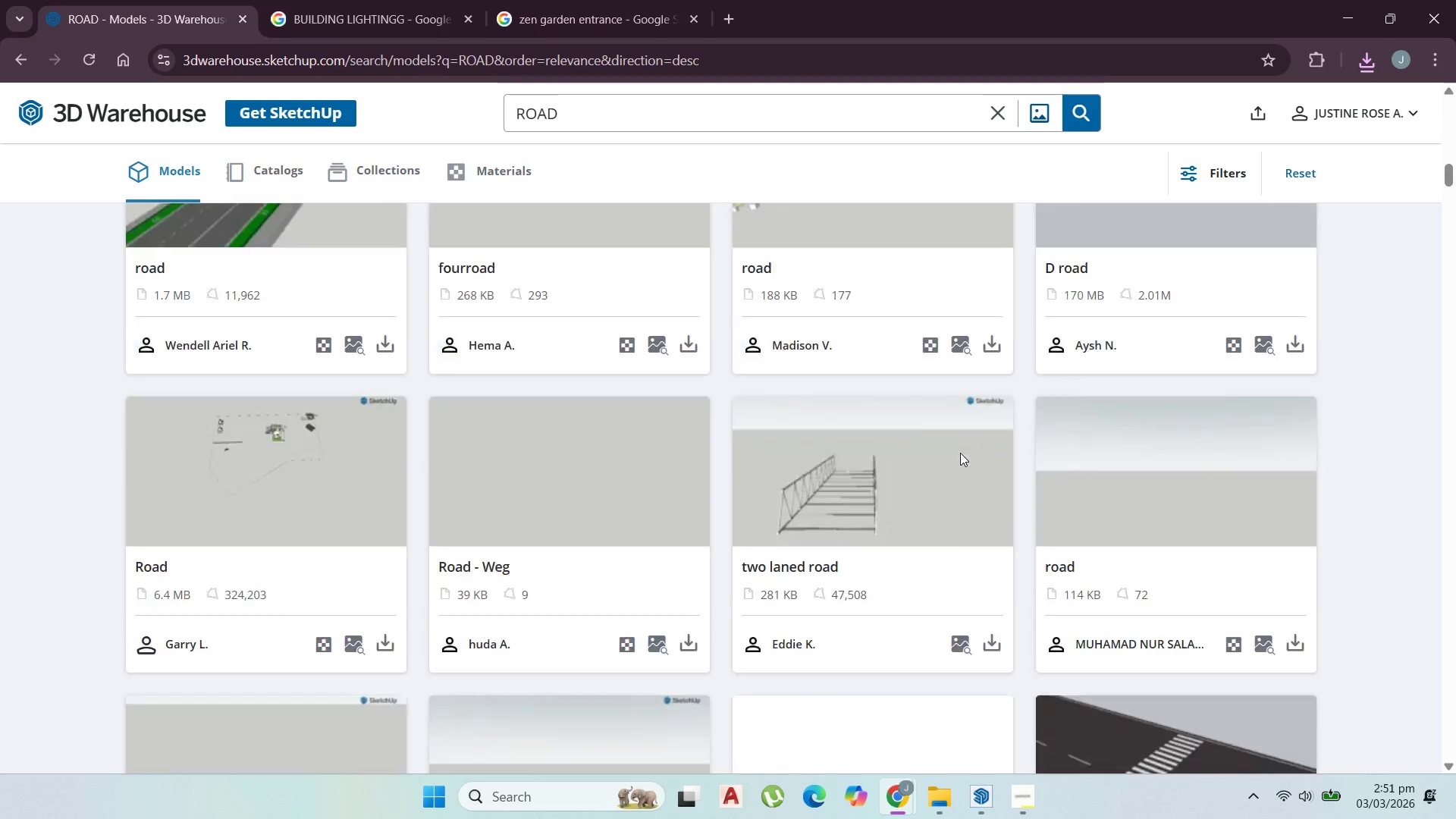 
scroll: coordinate [787, 510], scroll_direction: down, amount: 29.0
 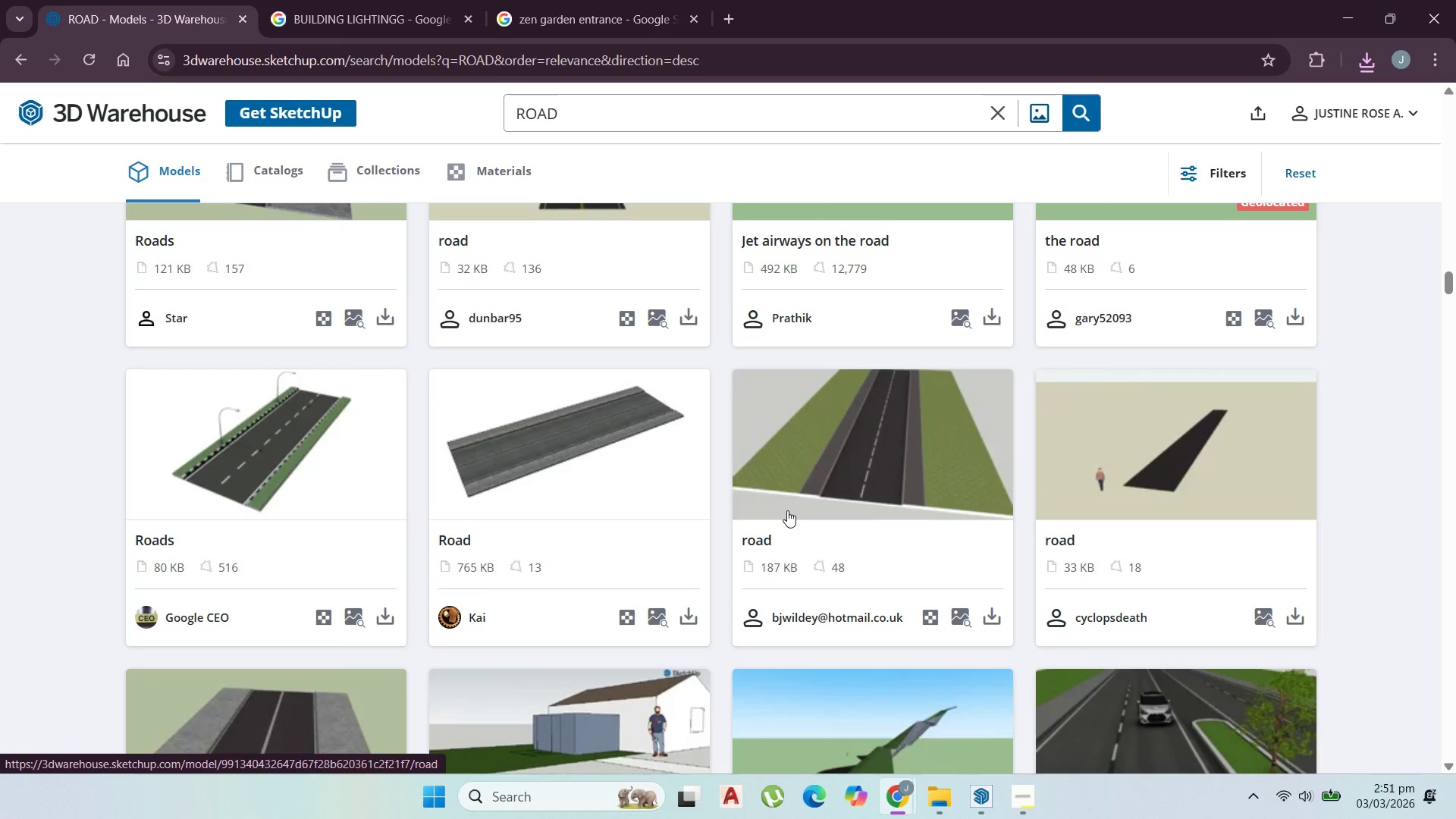 
scroll: coordinate [789, 509], scroll_direction: down, amount: 4.0
 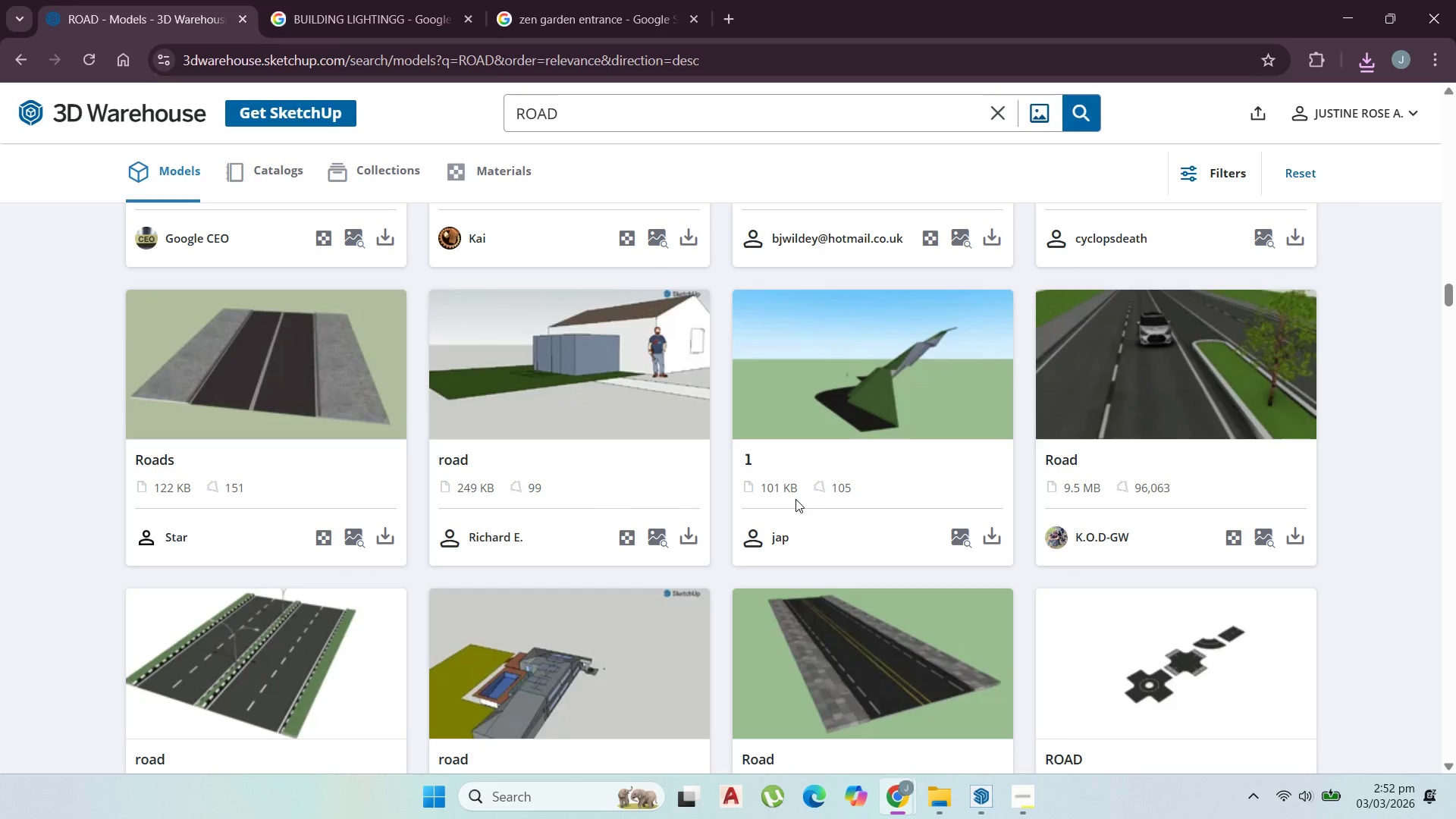 
wait(5.22)
 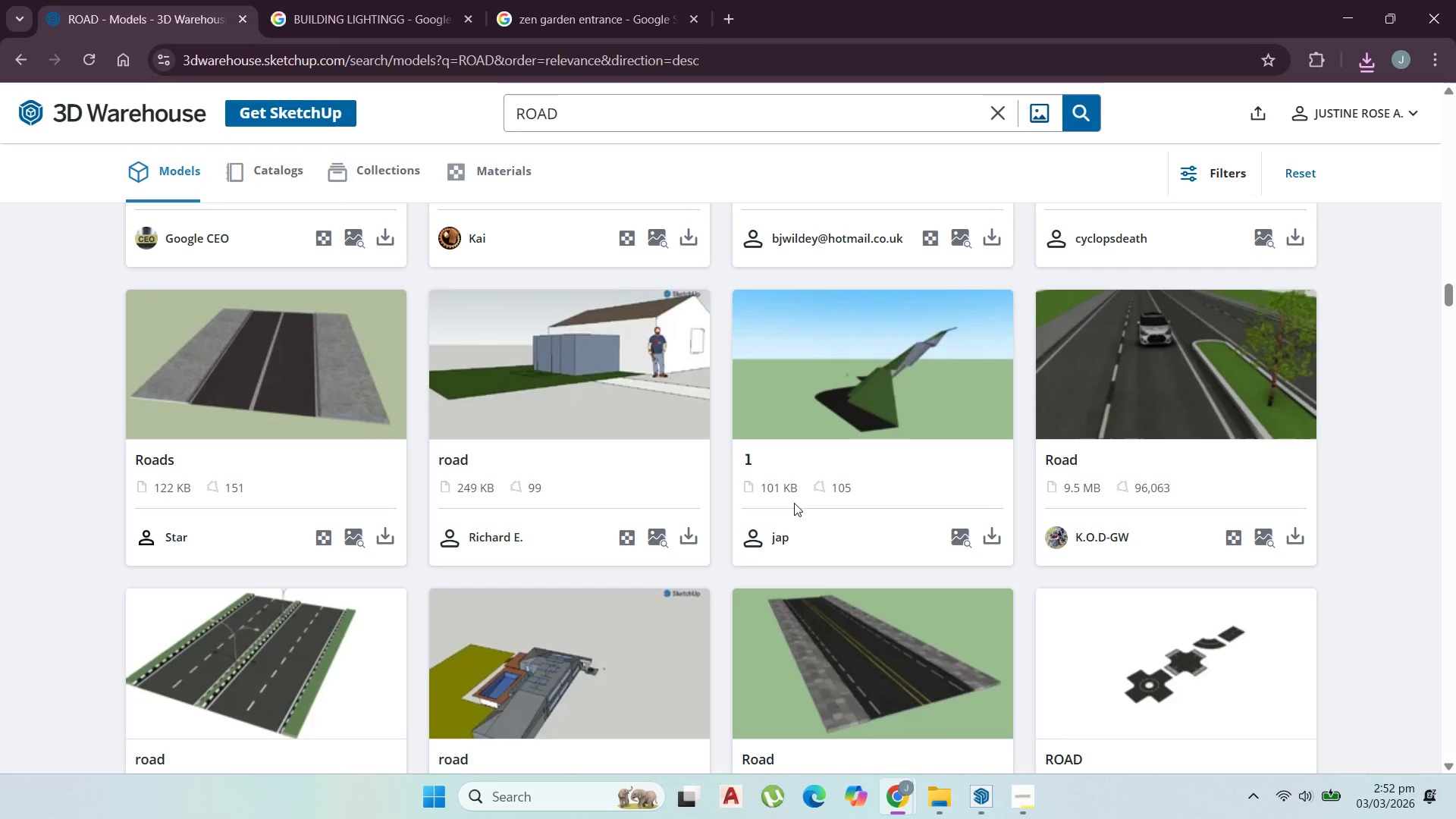 
scroll: coordinate [795, 499], scroll_direction: down, amount: 4.0
 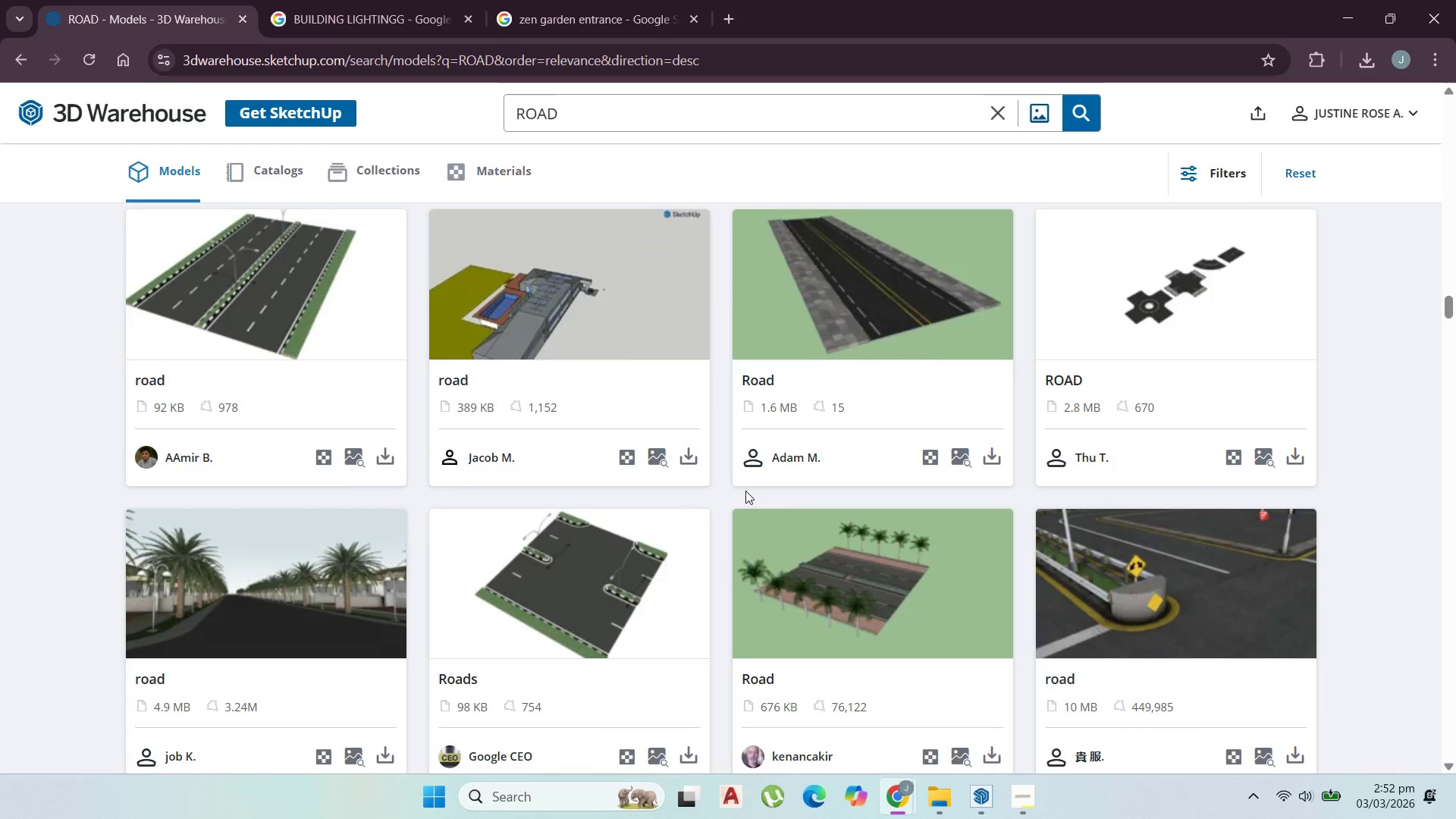 
scroll: coordinate [569, 426], scroll_direction: none, amount: 0.0
 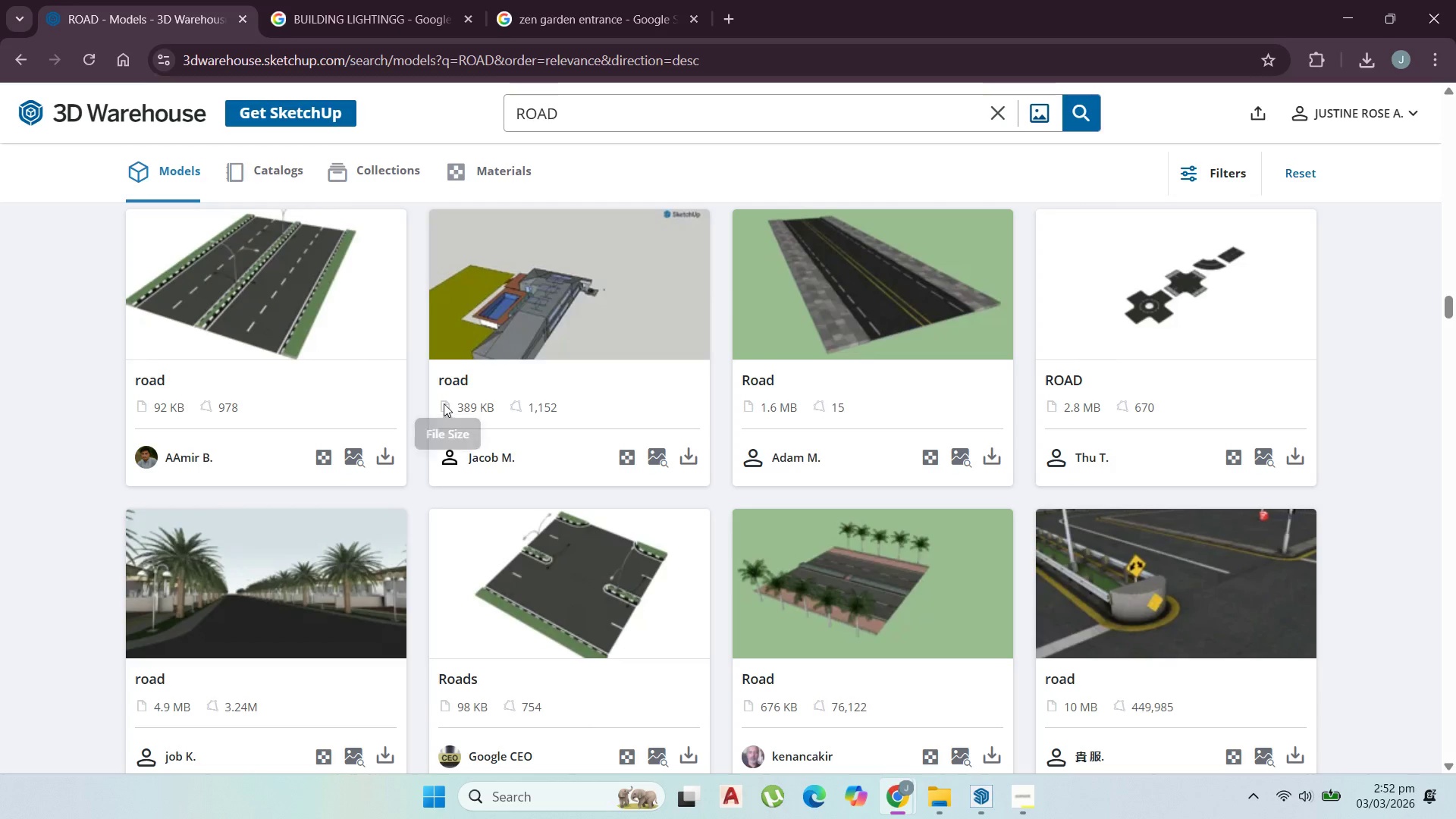 
scroll: coordinate [440, 410], scroll_direction: down, amount: 4.0
 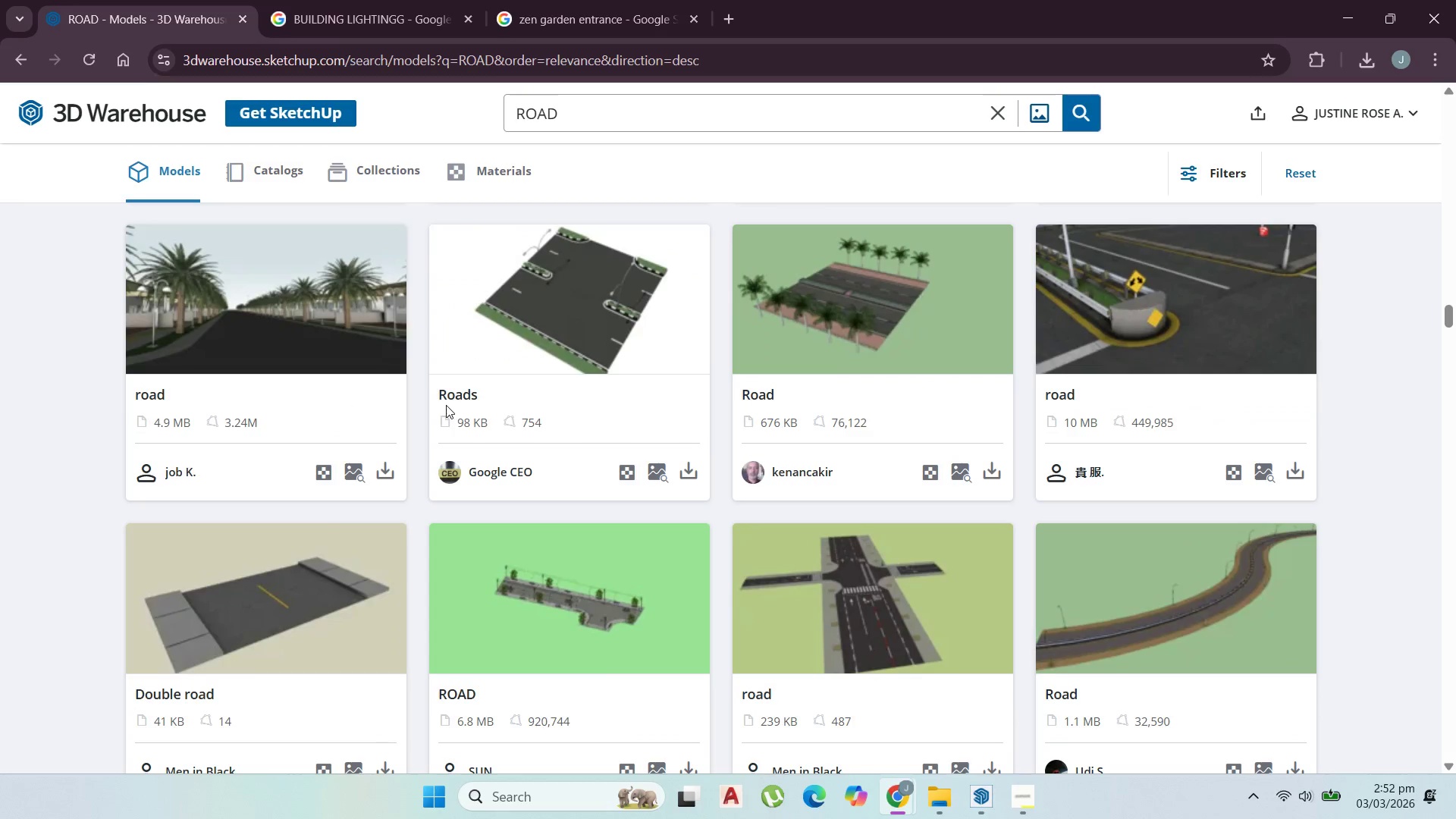 
scroll: coordinate [1023, 331], scroll_direction: up, amount: 3.0
 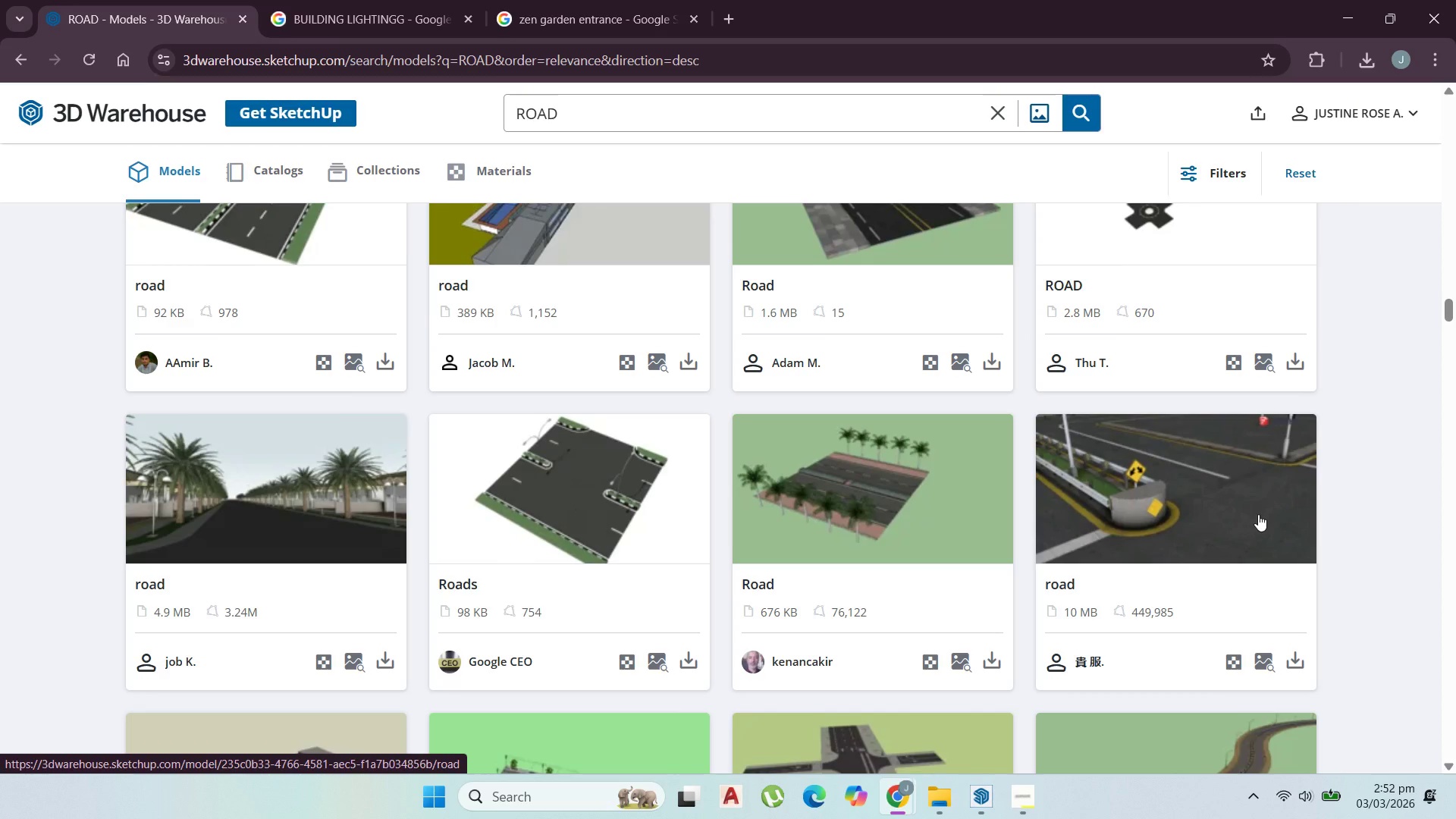 
scroll: coordinate [1252, 488], scroll_direction: down, amount: 10.0
 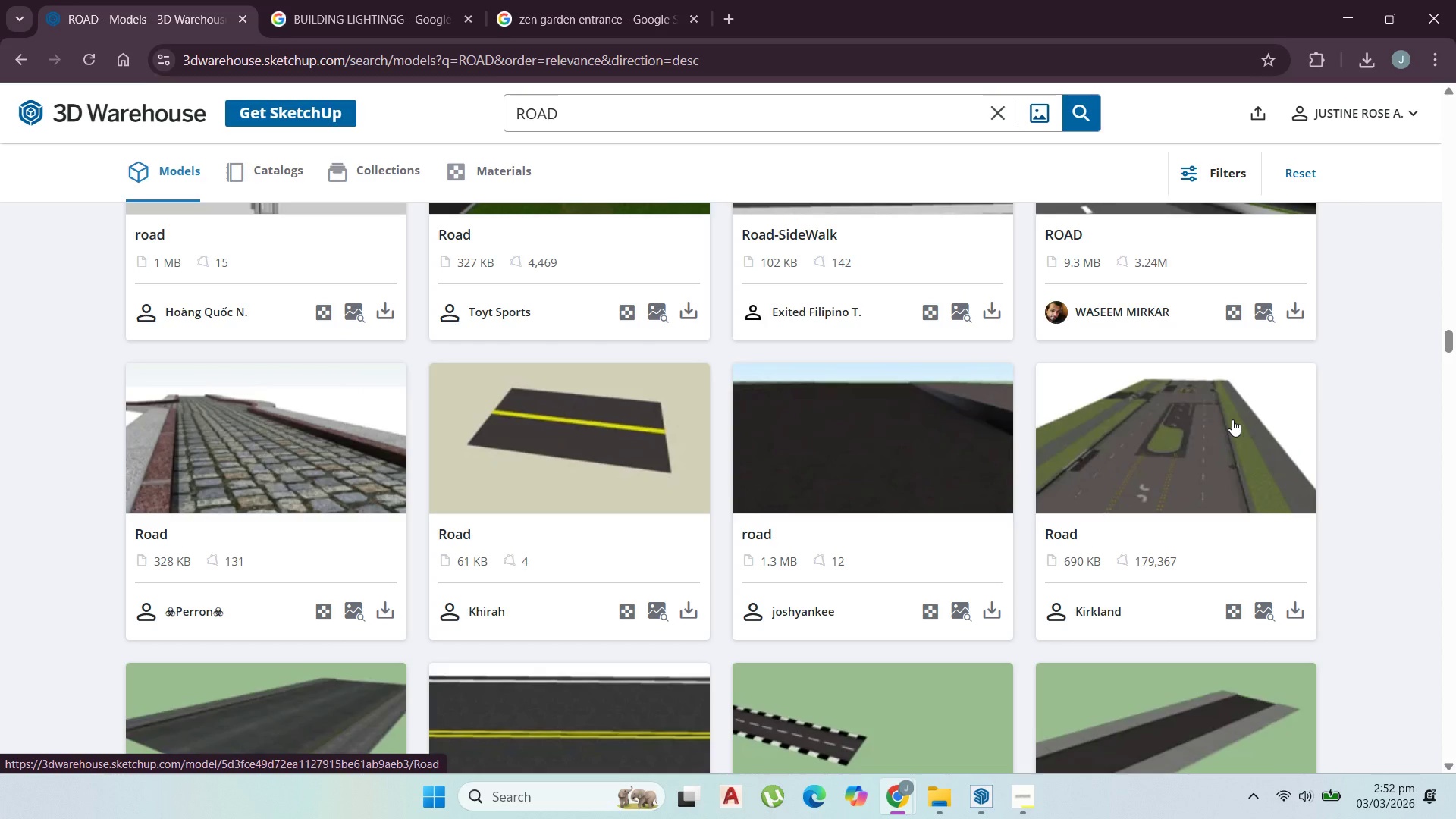 
wait(5.15)
 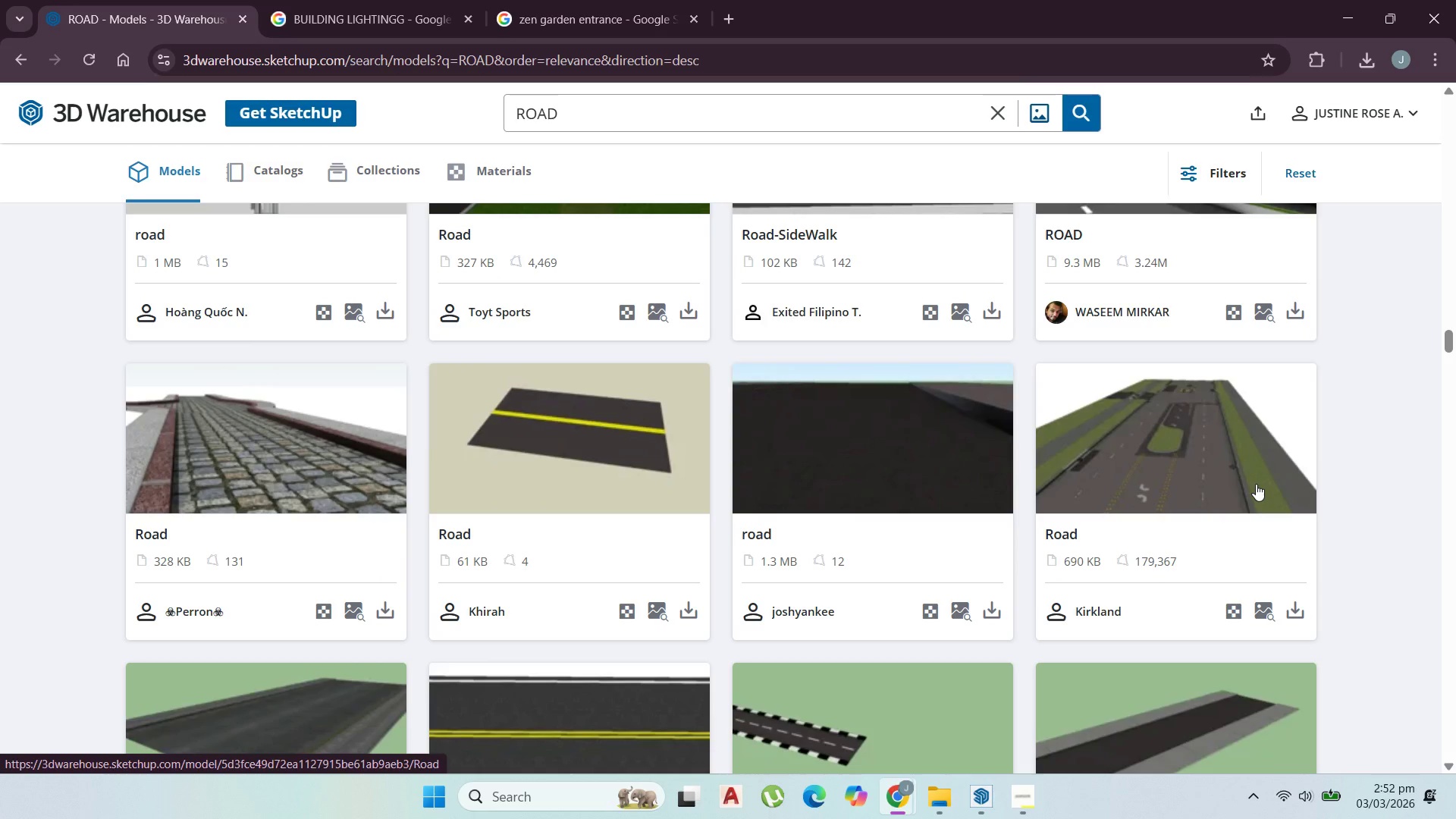 
scroll: coordinate [971, 523], scroll_direction: down, amount: 16.0
 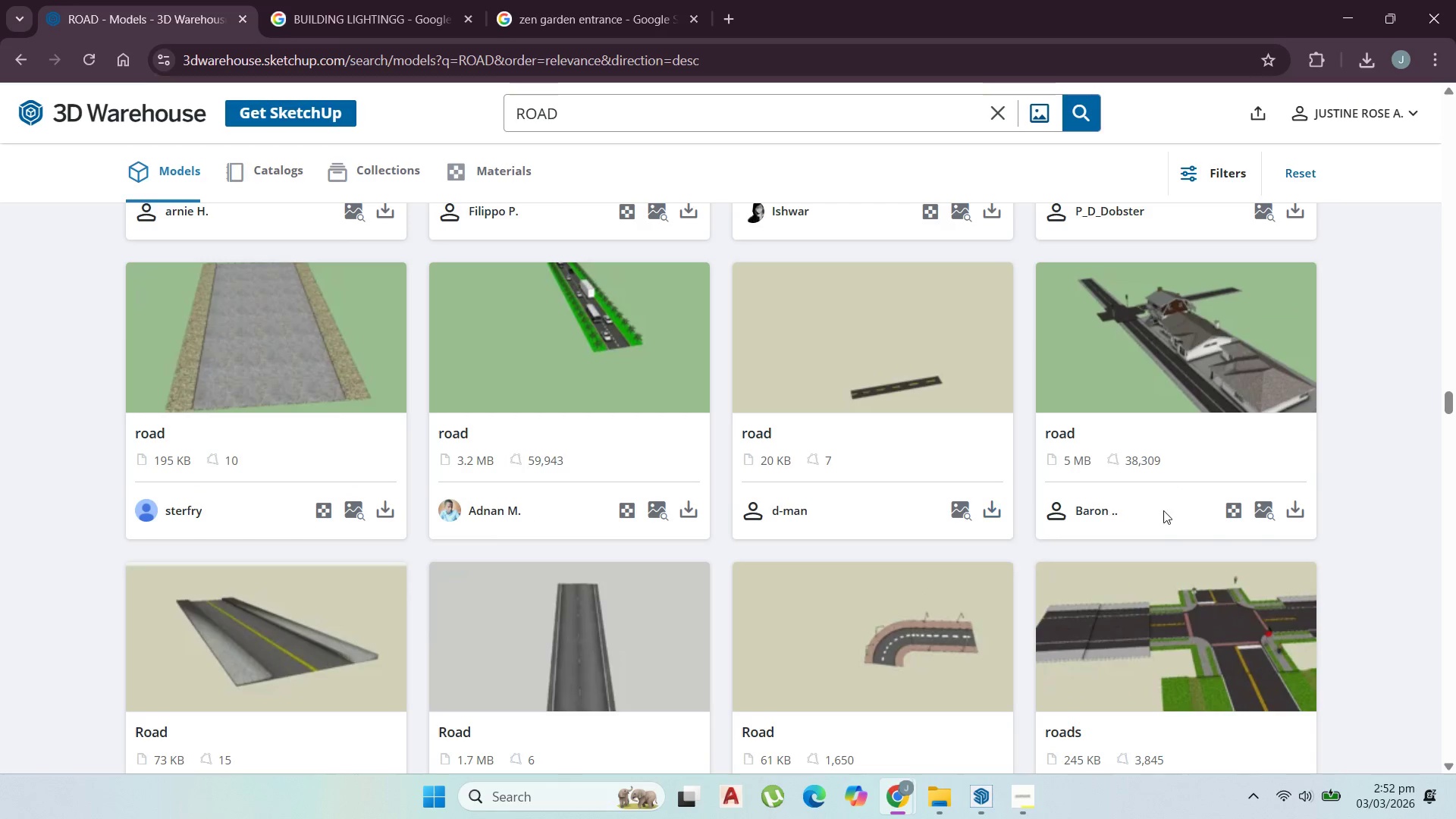 
left_click([1297, 517])
 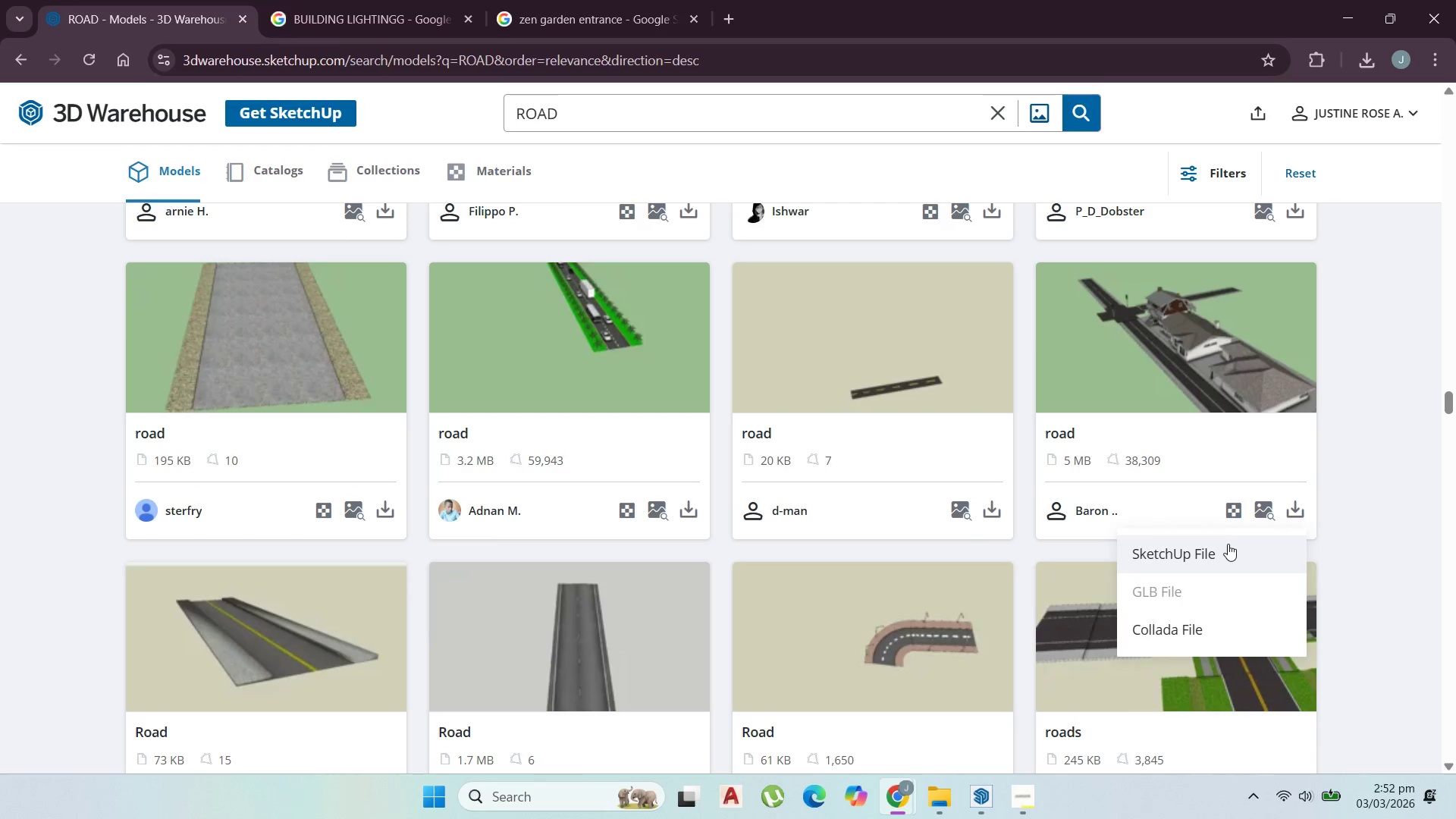 
left_click([1228, 544])
 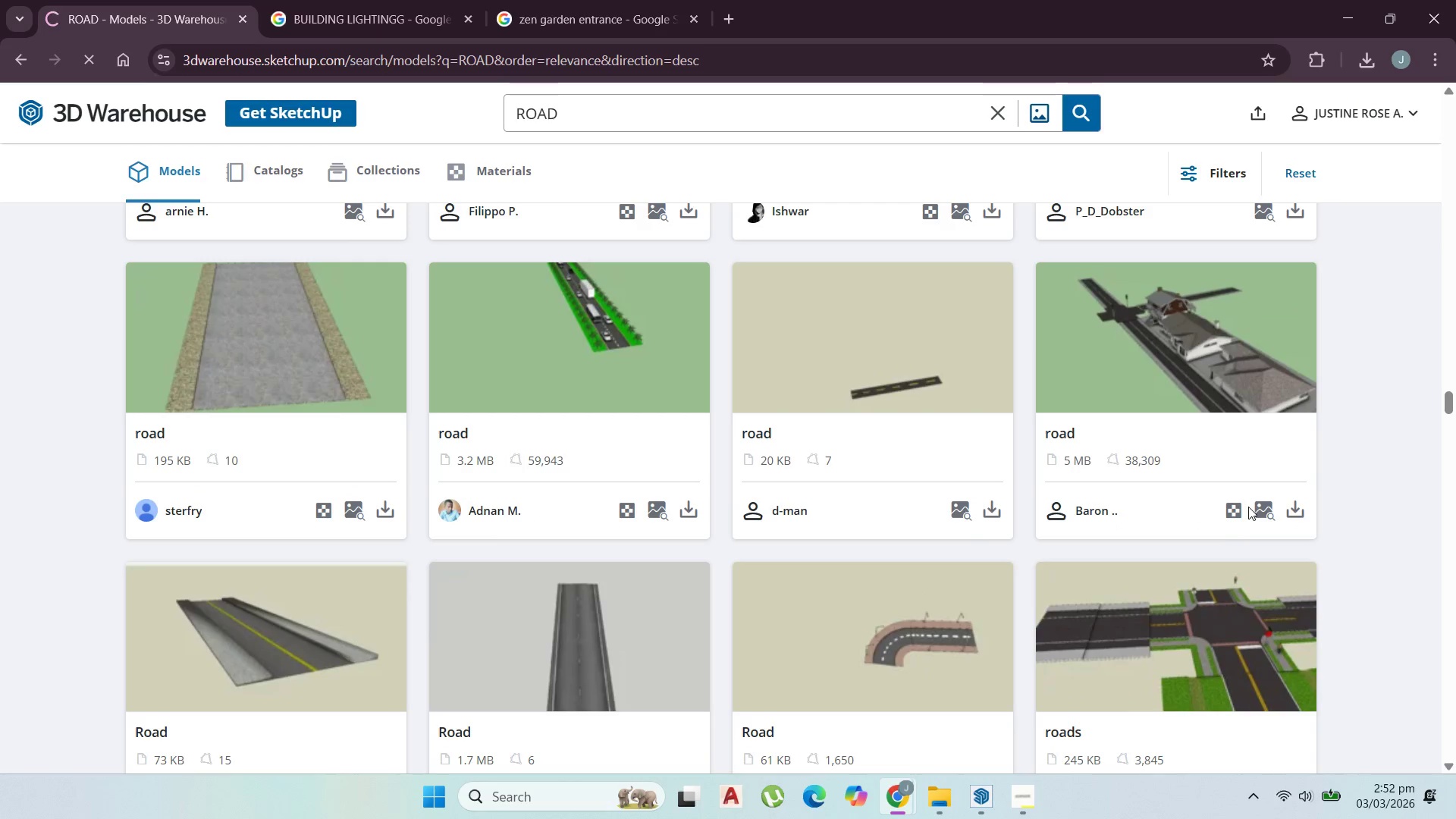 
mouse_move([1236, 485])
 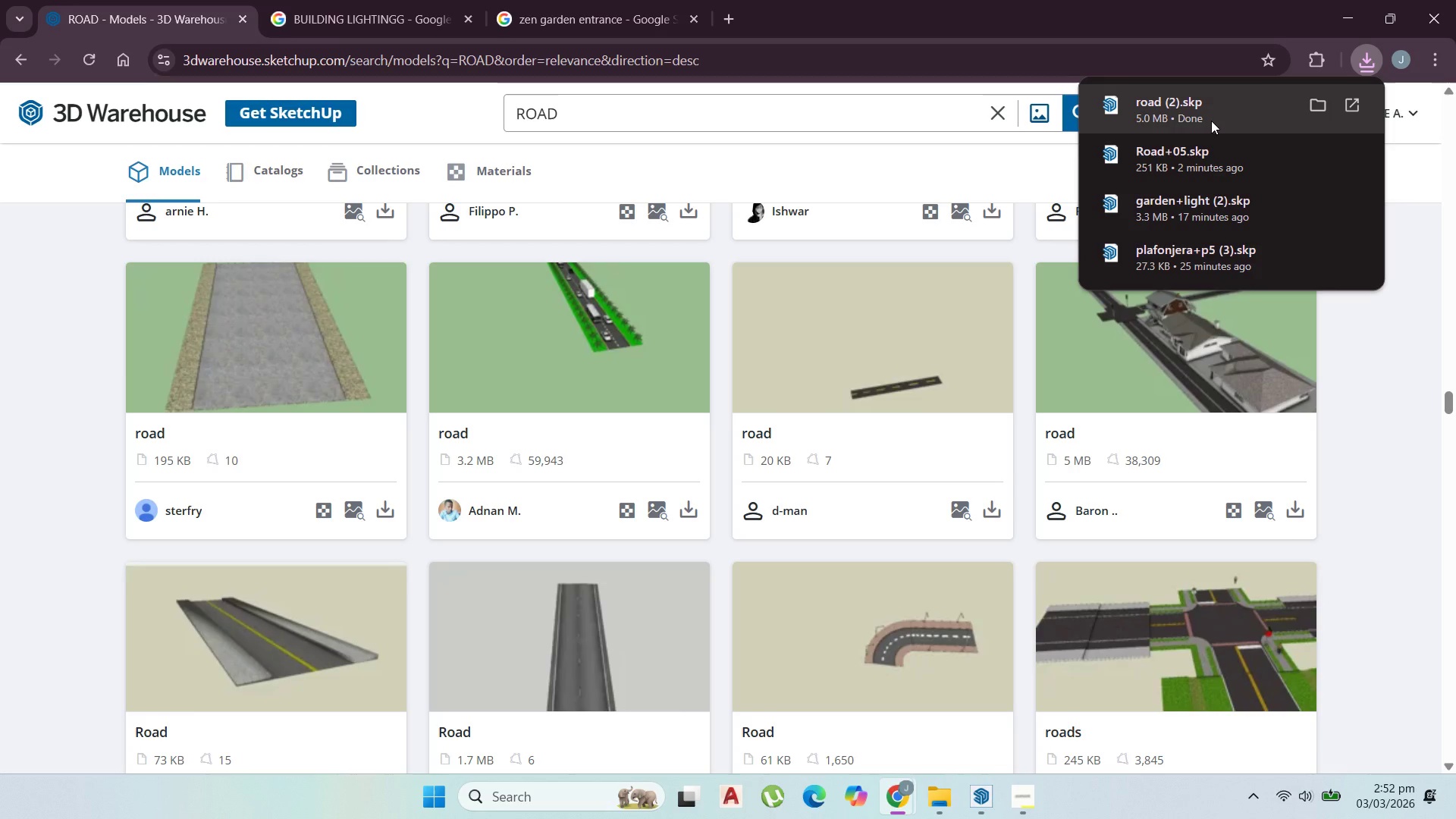 
left_click([1211, 121])
 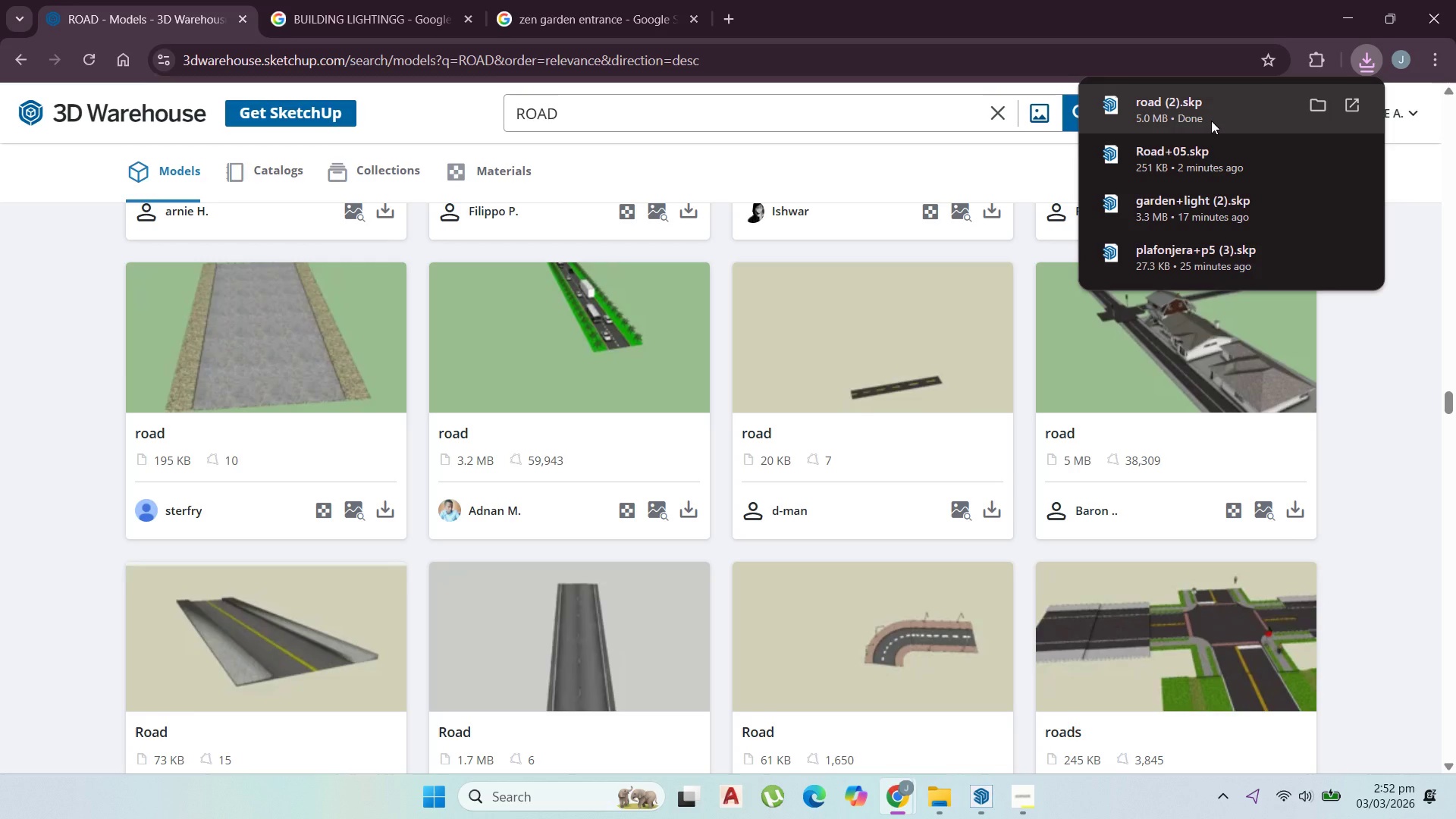 
wait(10.42)
 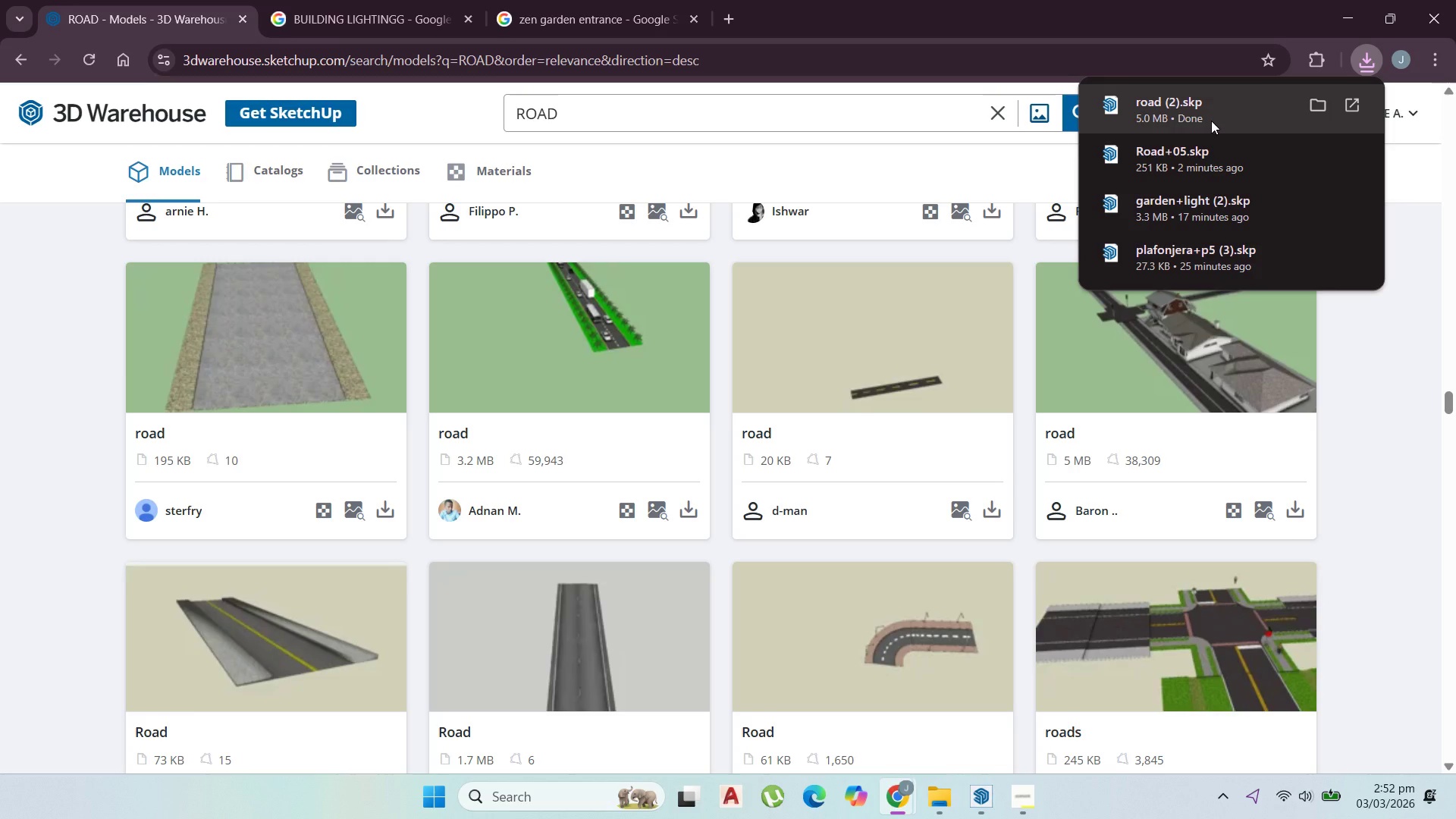 
left_click([1027, 781])